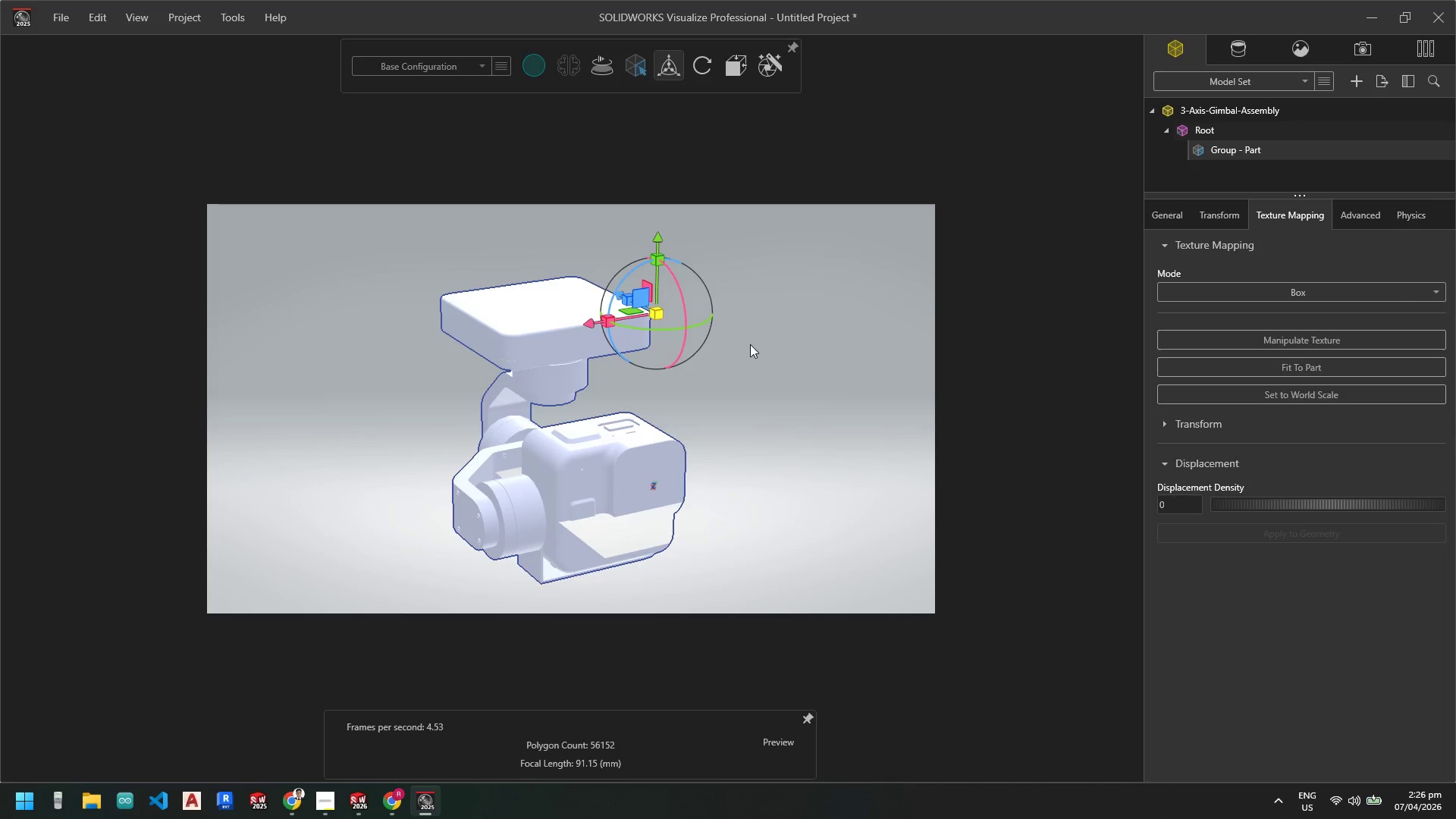 
left_click([750, 344])
 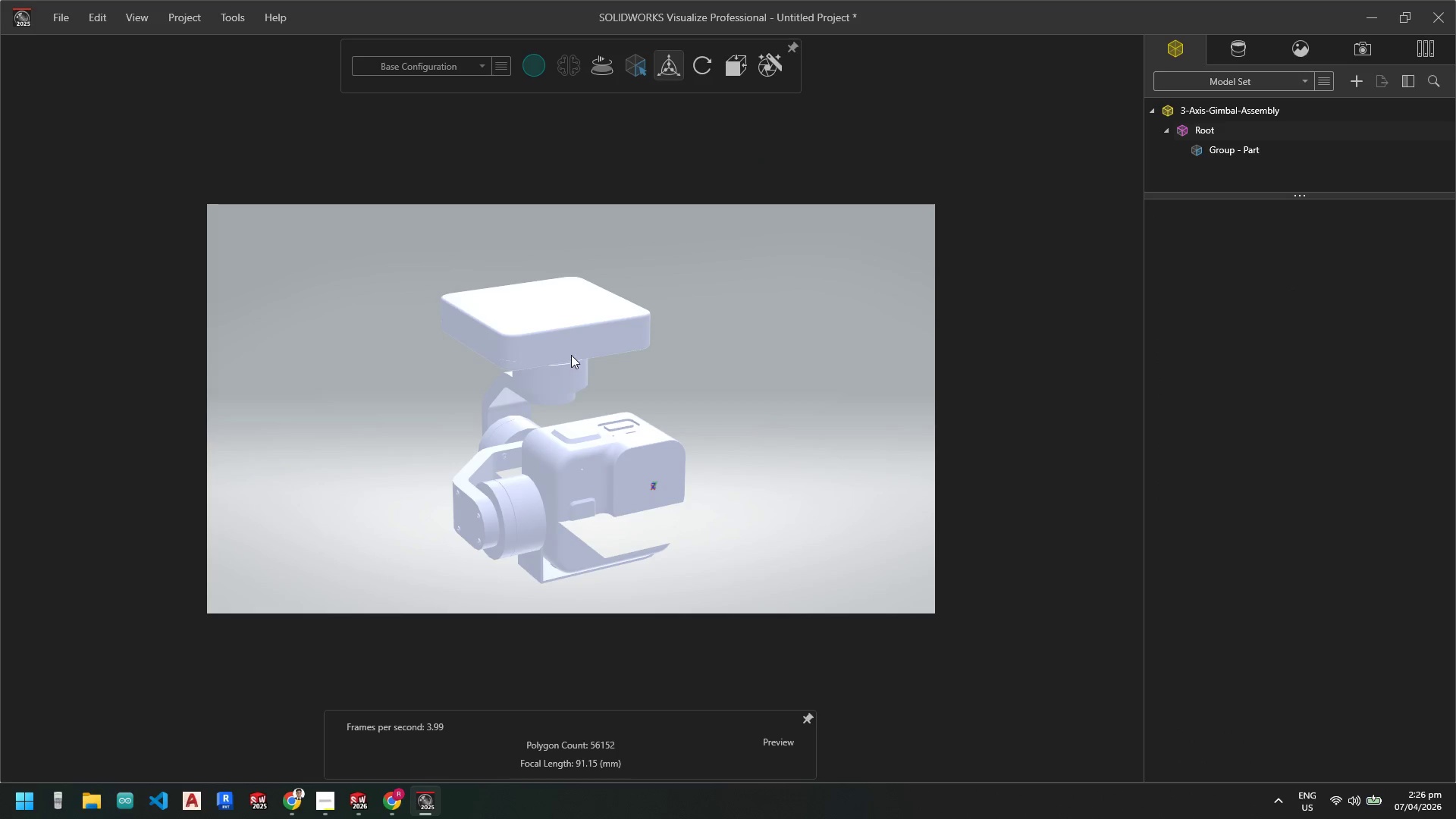 
double_click([571, 346])
 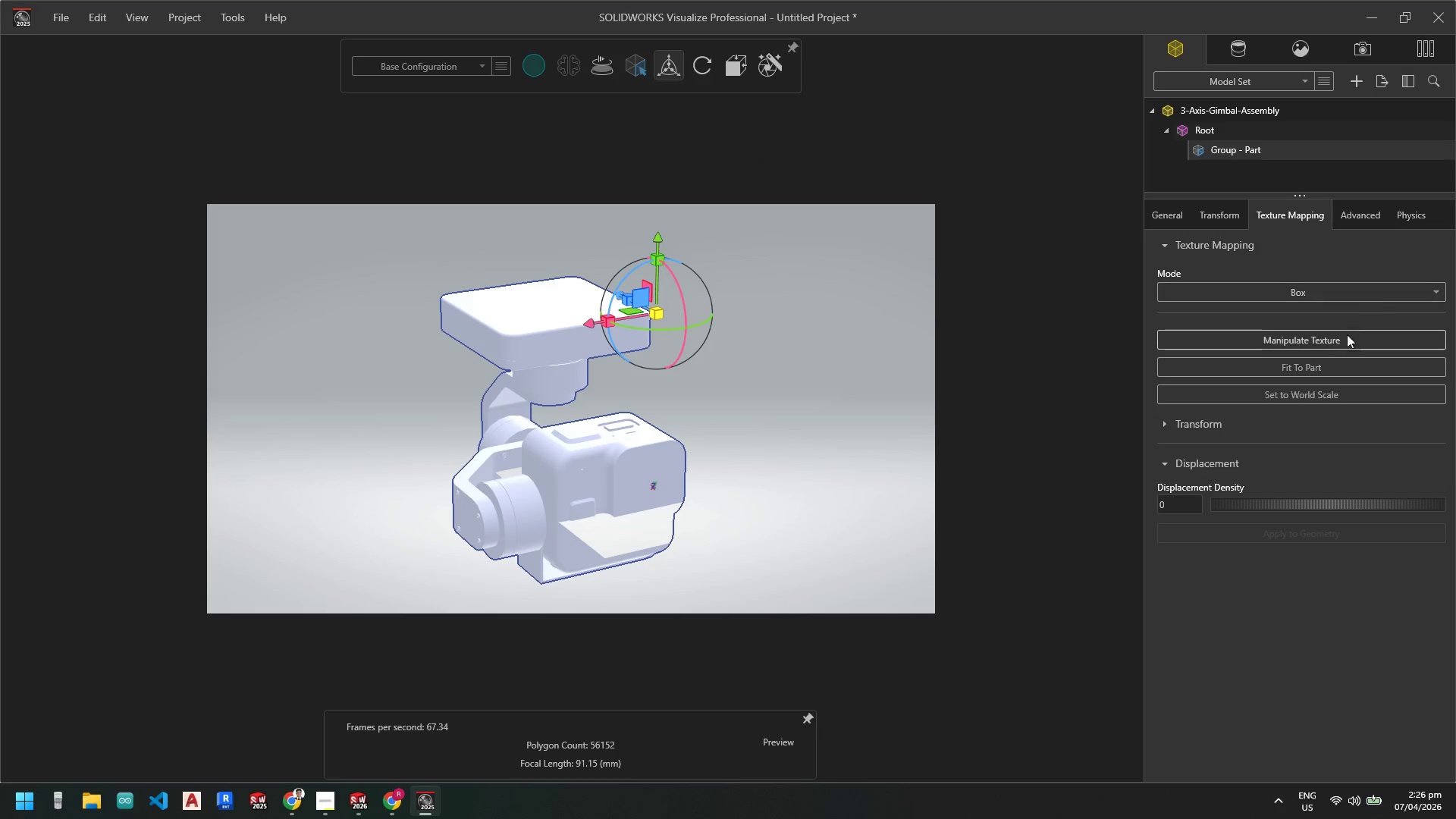 
left_click([1328, 339])
 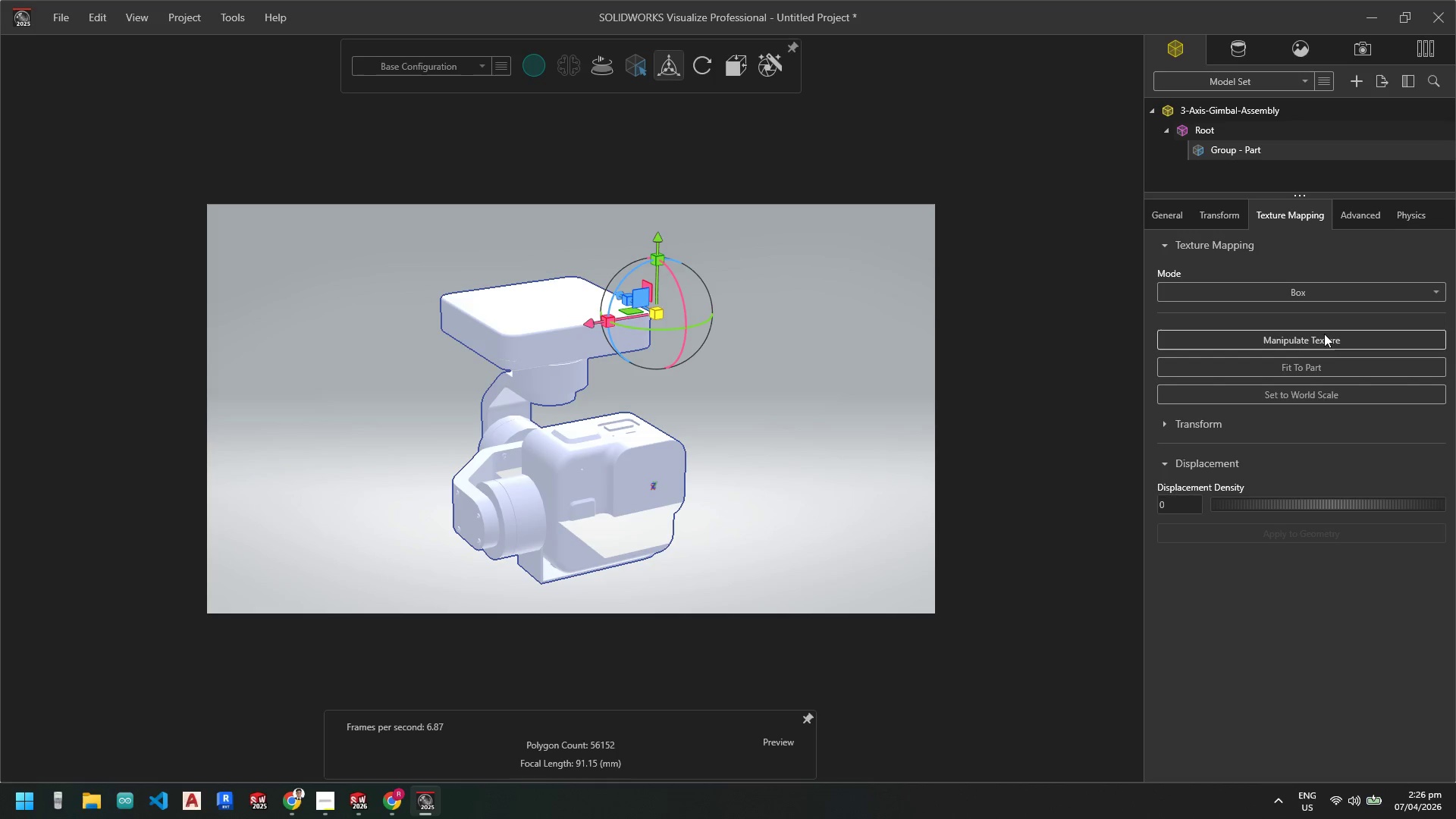 
wait(8.36)
 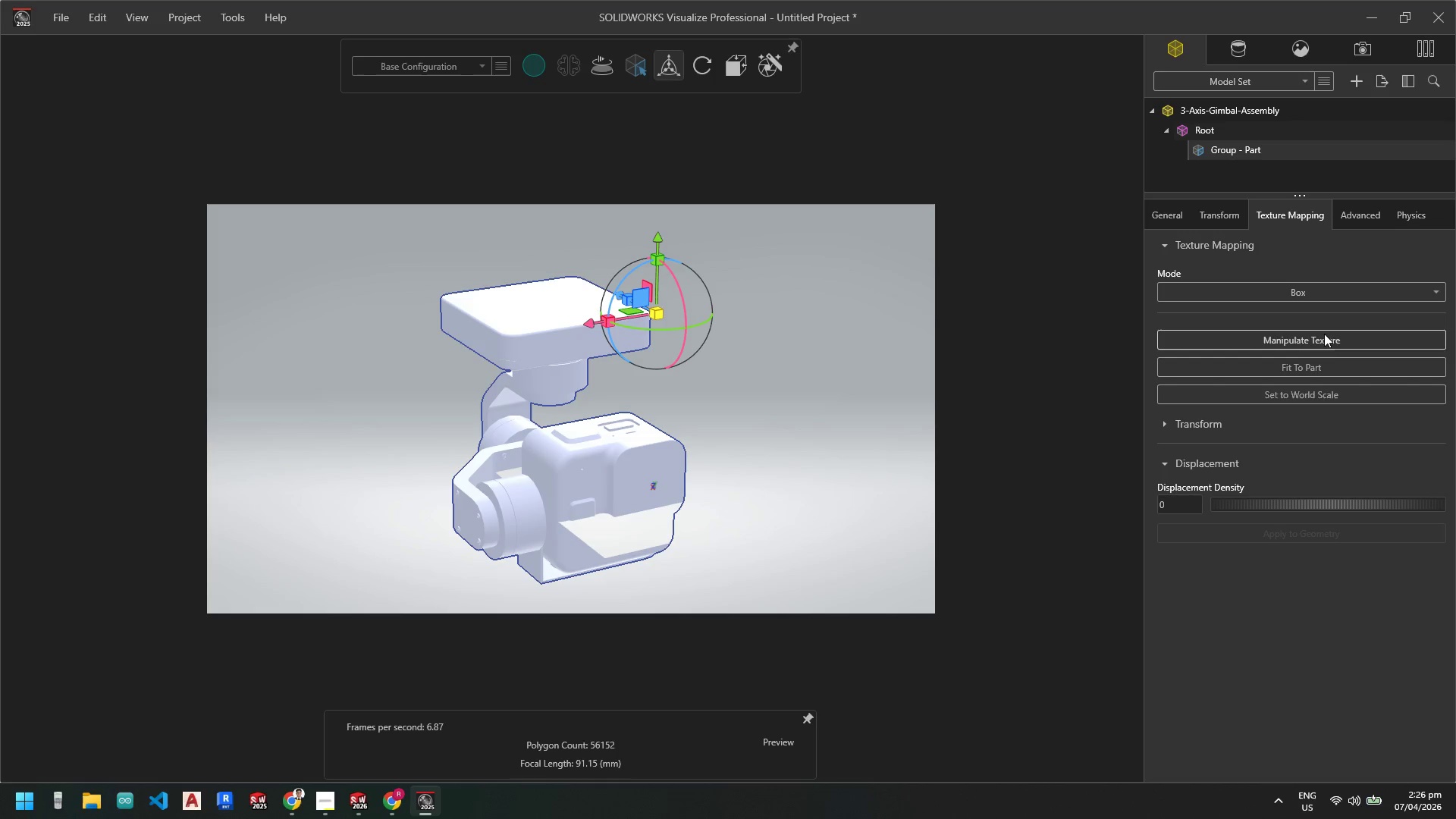 
left_click([606, 466])
 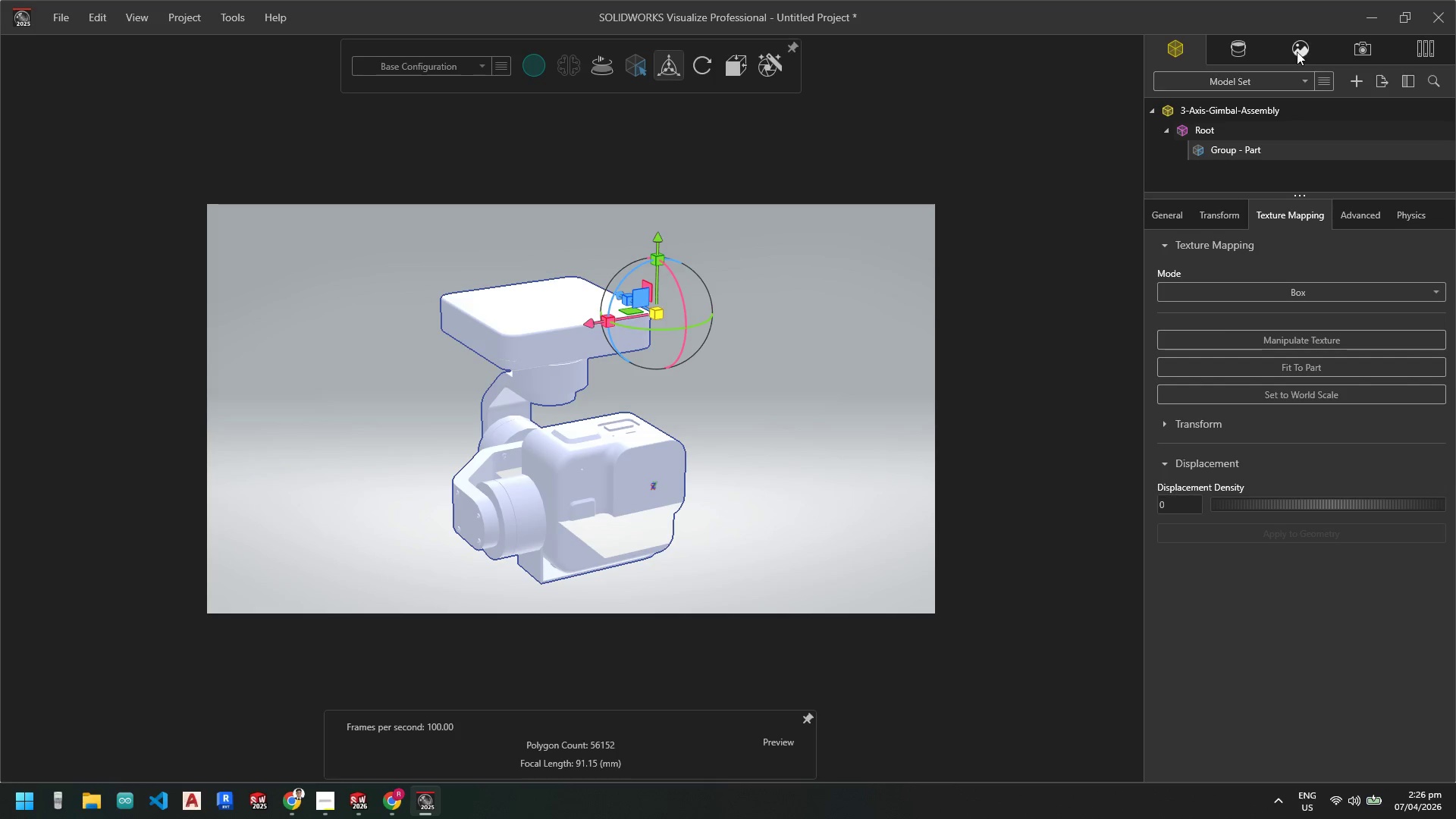 
left_click([1241, 51])
 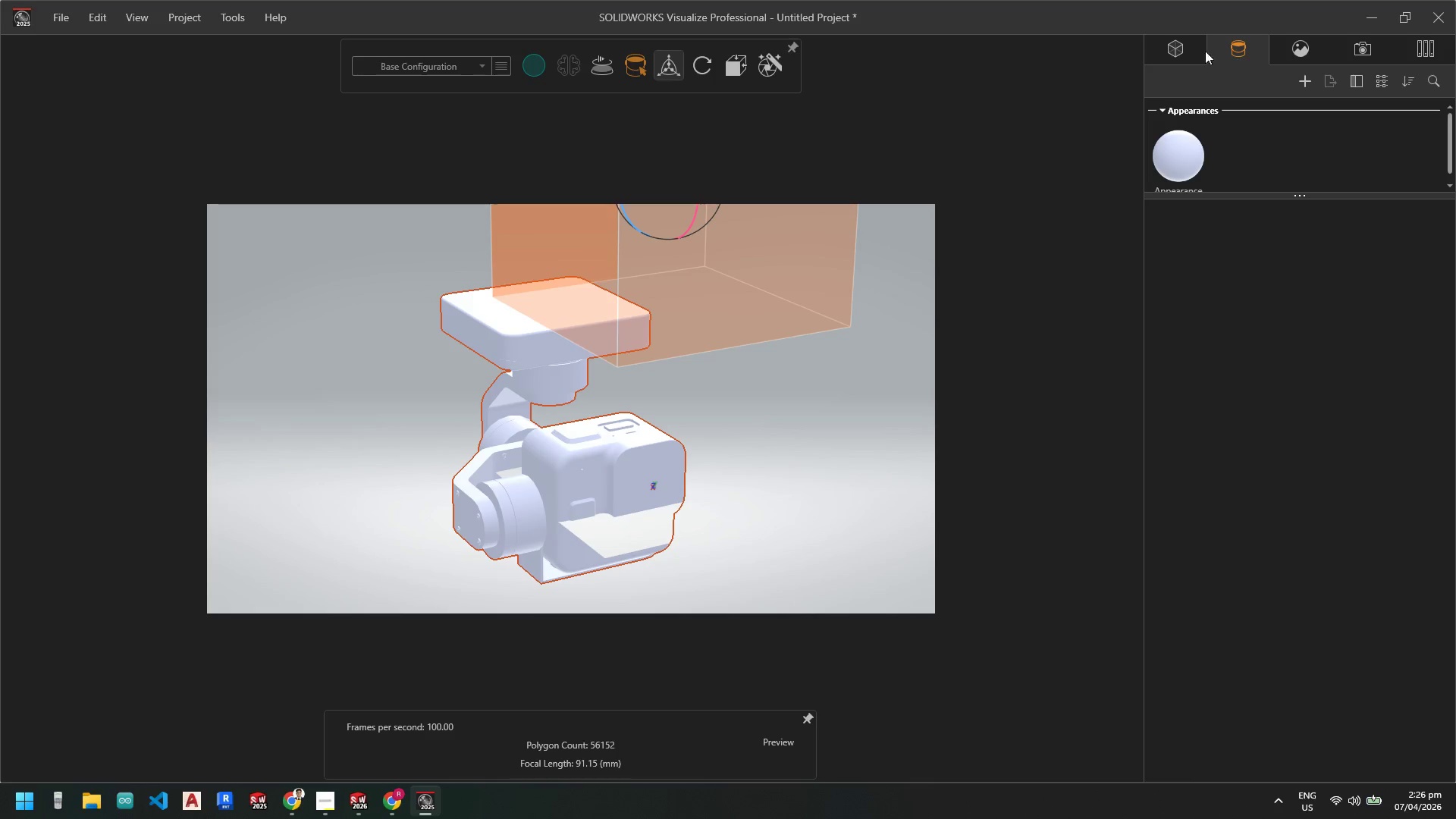 
left_click([1183, 51])
 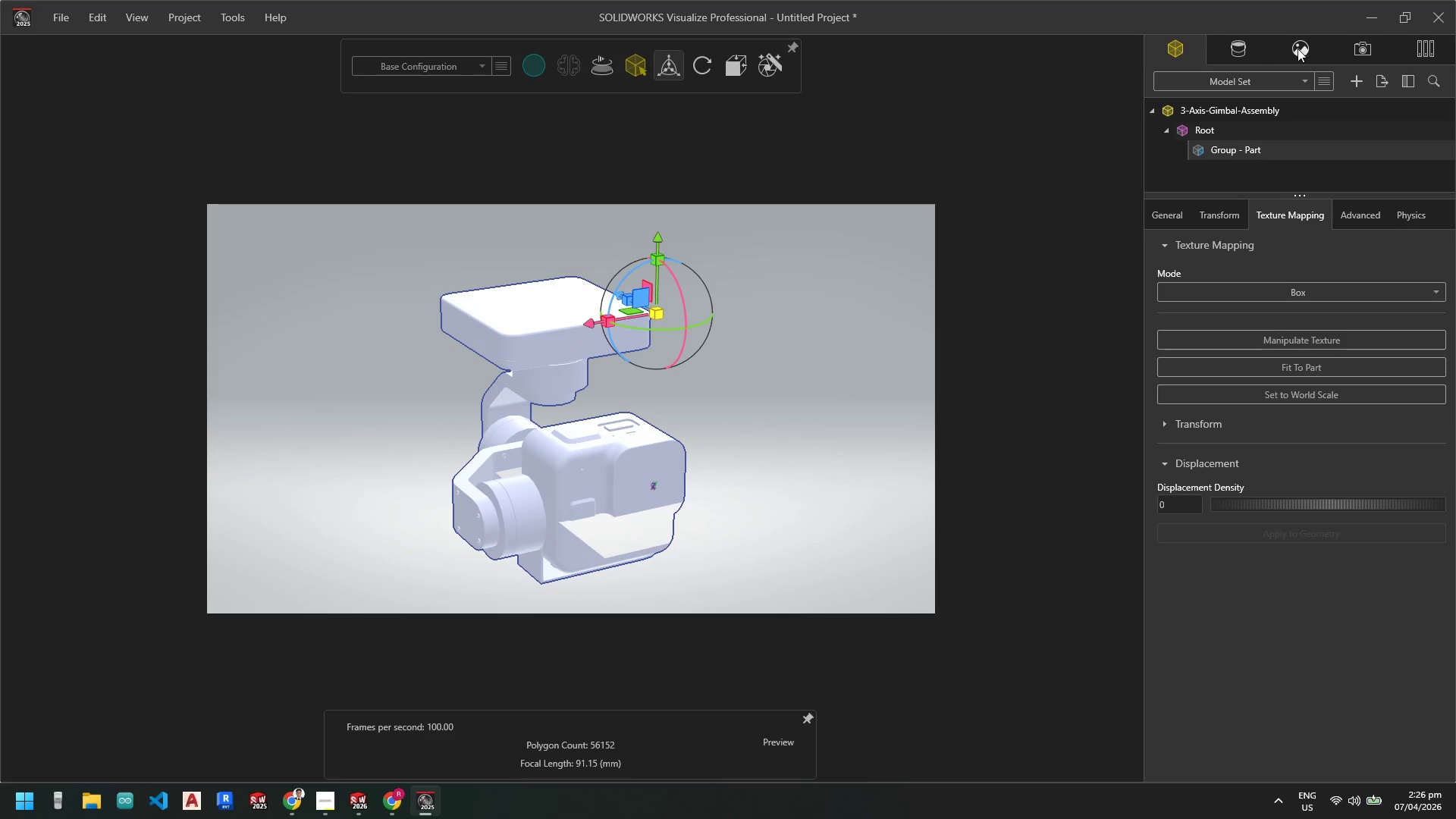 
left_click([1298, 49])
 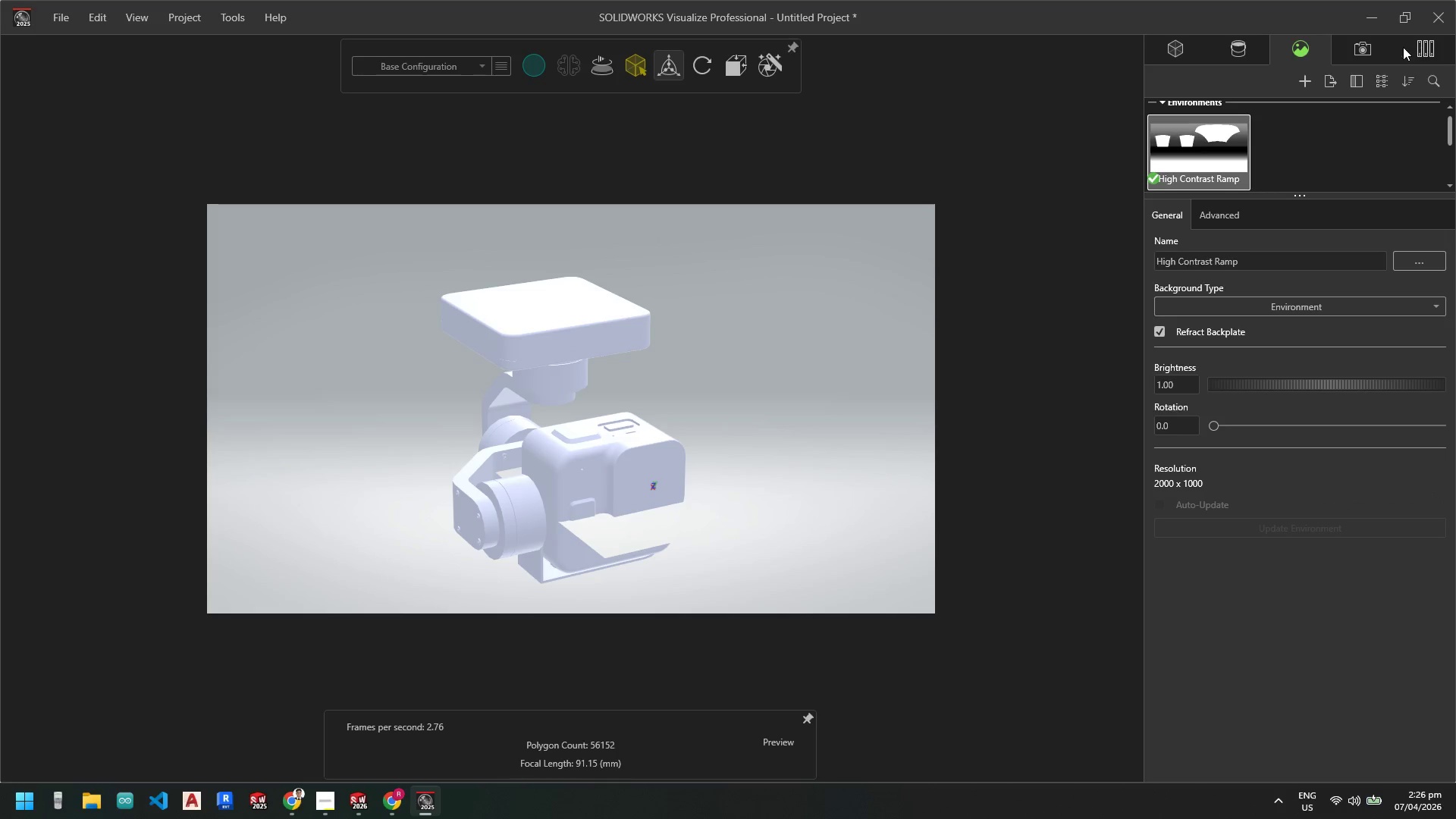 
left_click([1180, 51])
 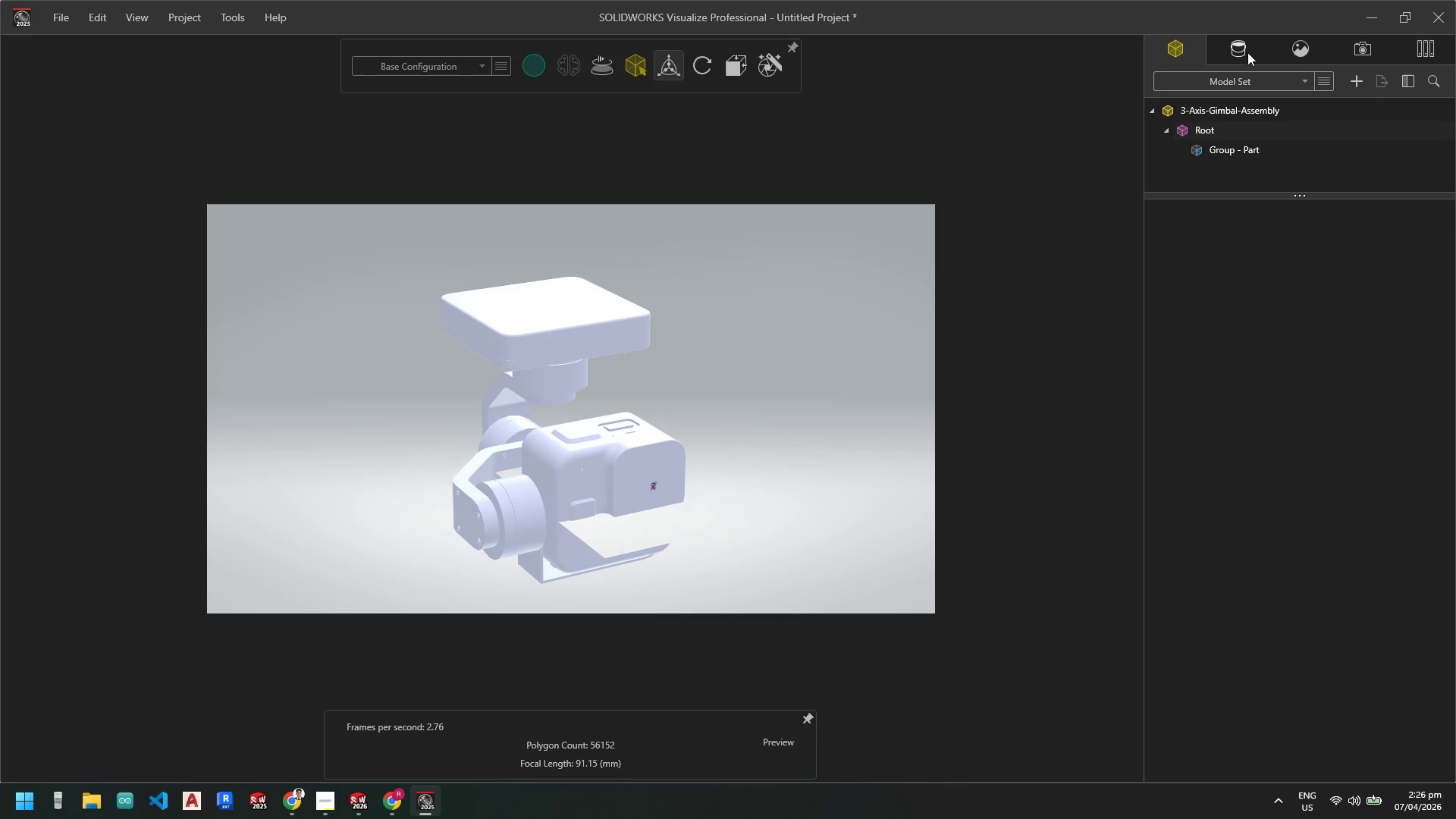 
left_click([1249, 76])
 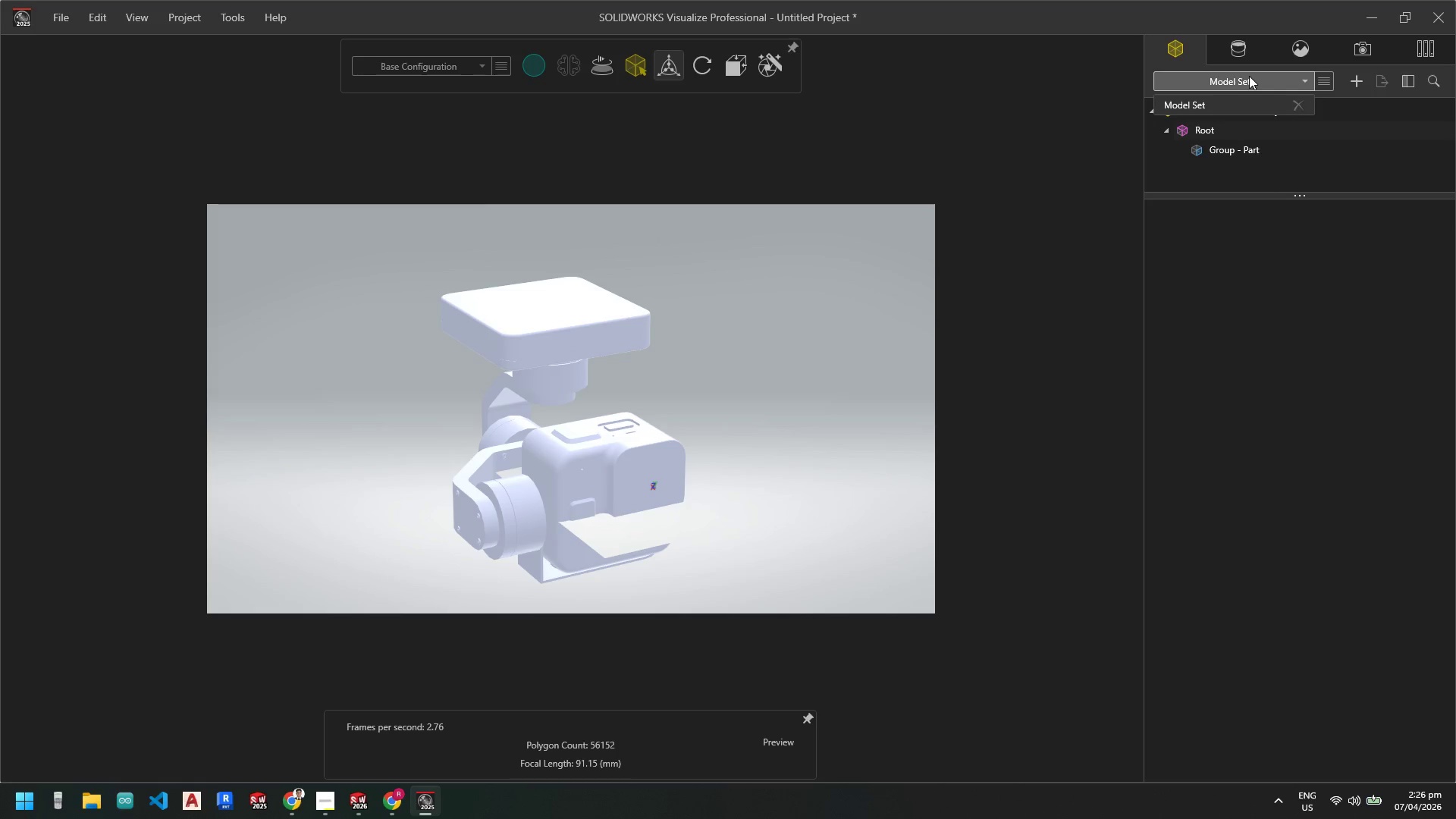 
left_click([1249, 76])
 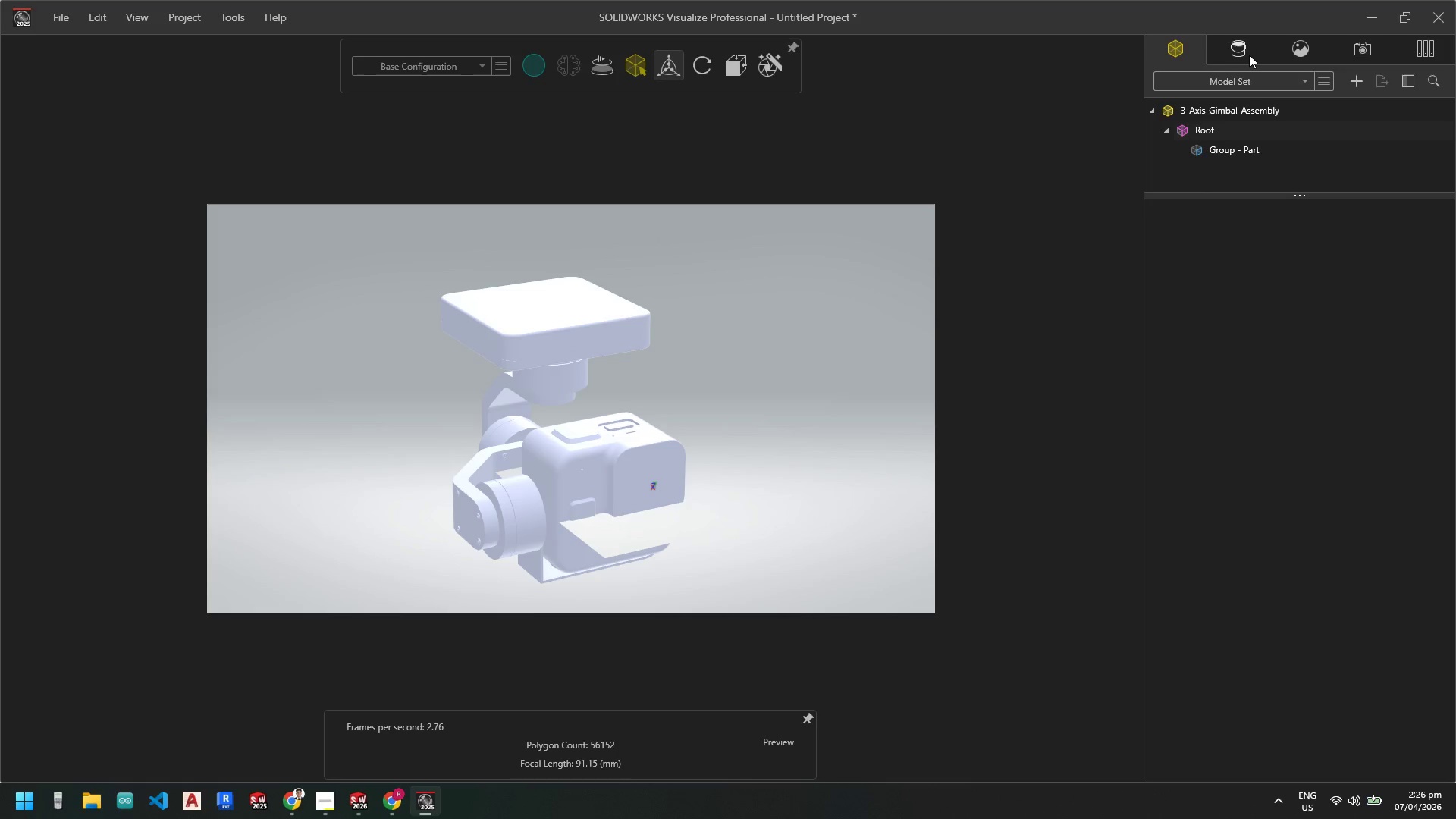 
double_click([1247, 49])
 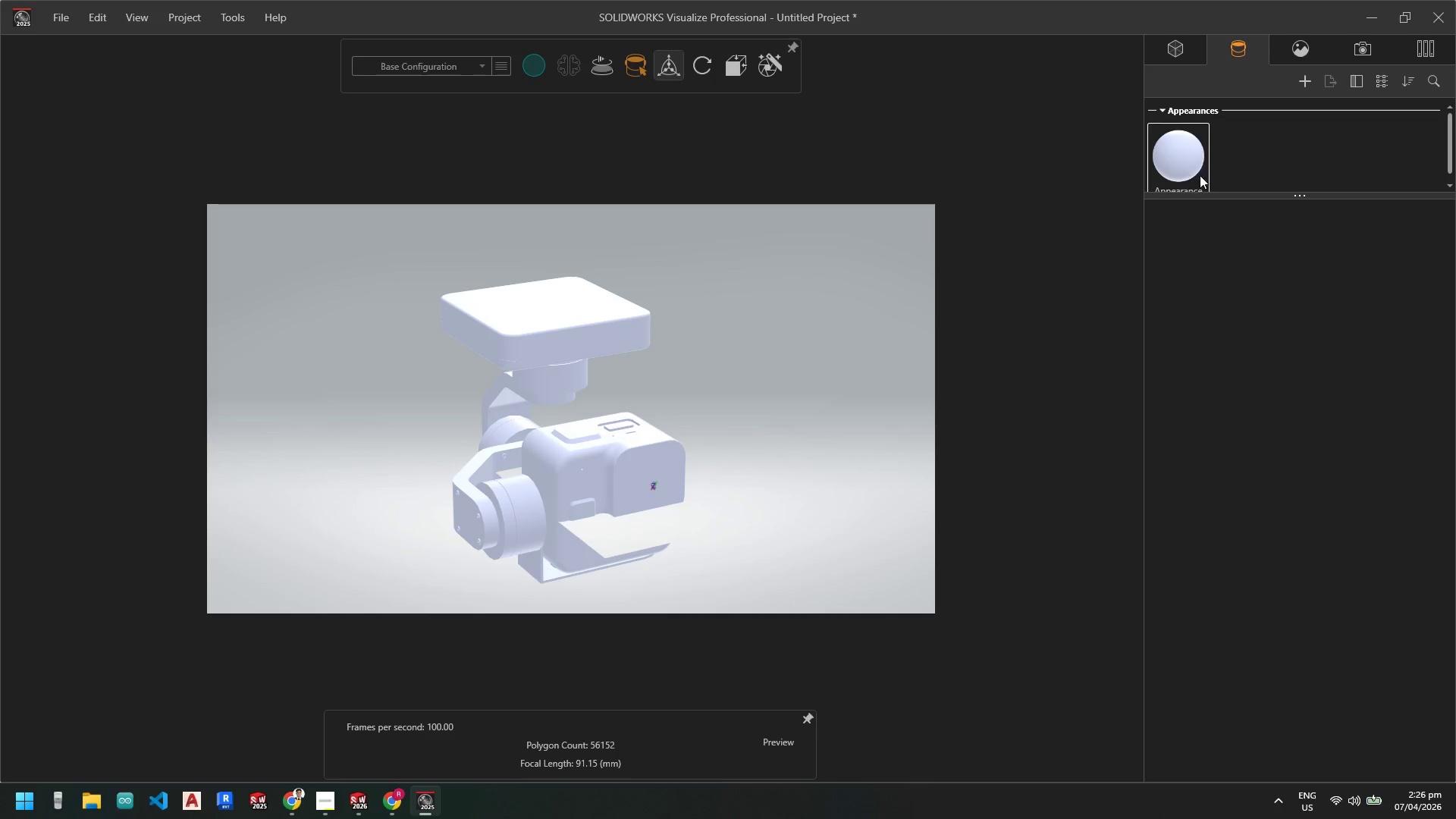 
left_click_drag(start_coordinate=[1247, 196], to_coordinate=[1241, 634])
 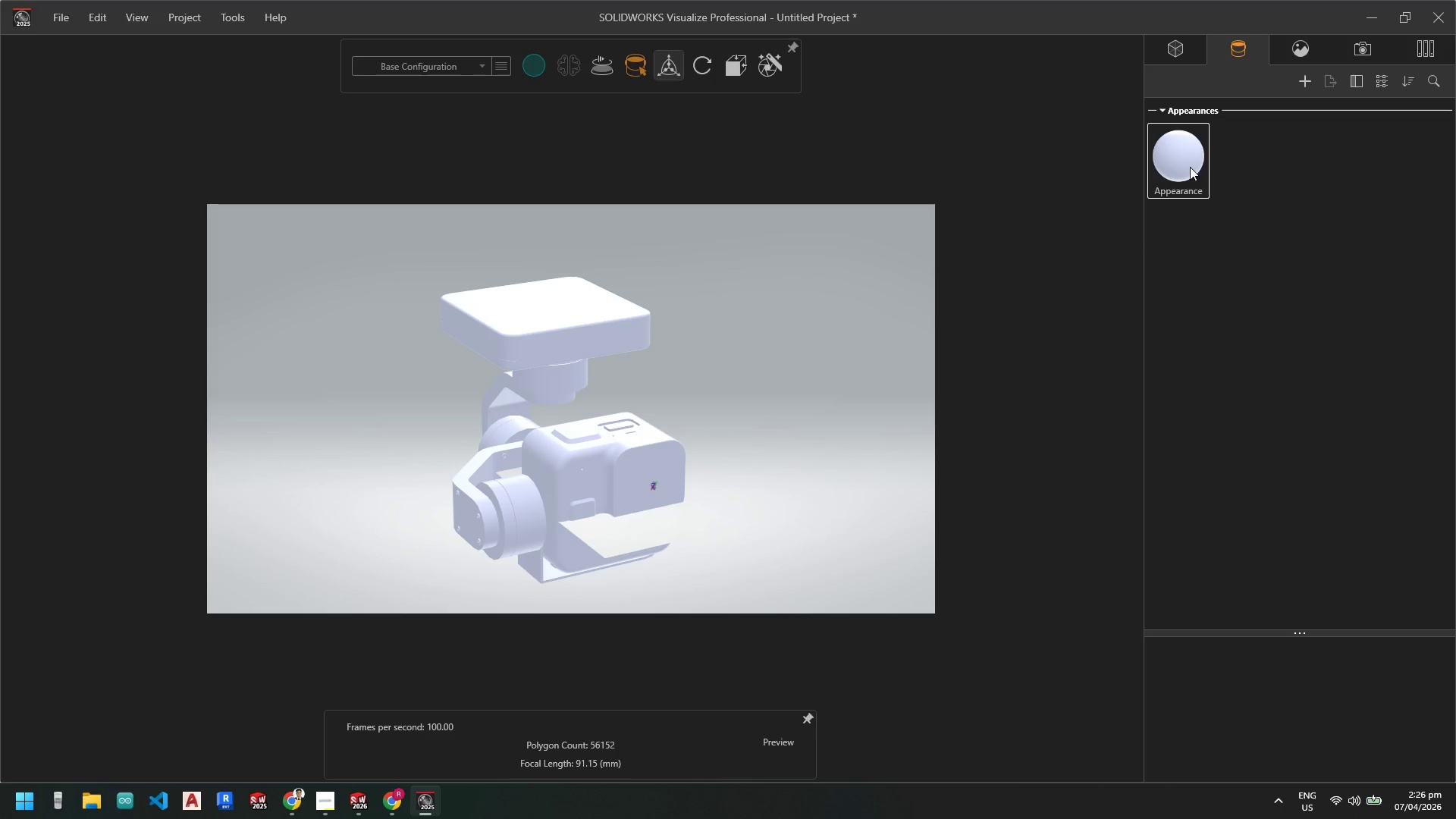 
left_click([1189, 167])
 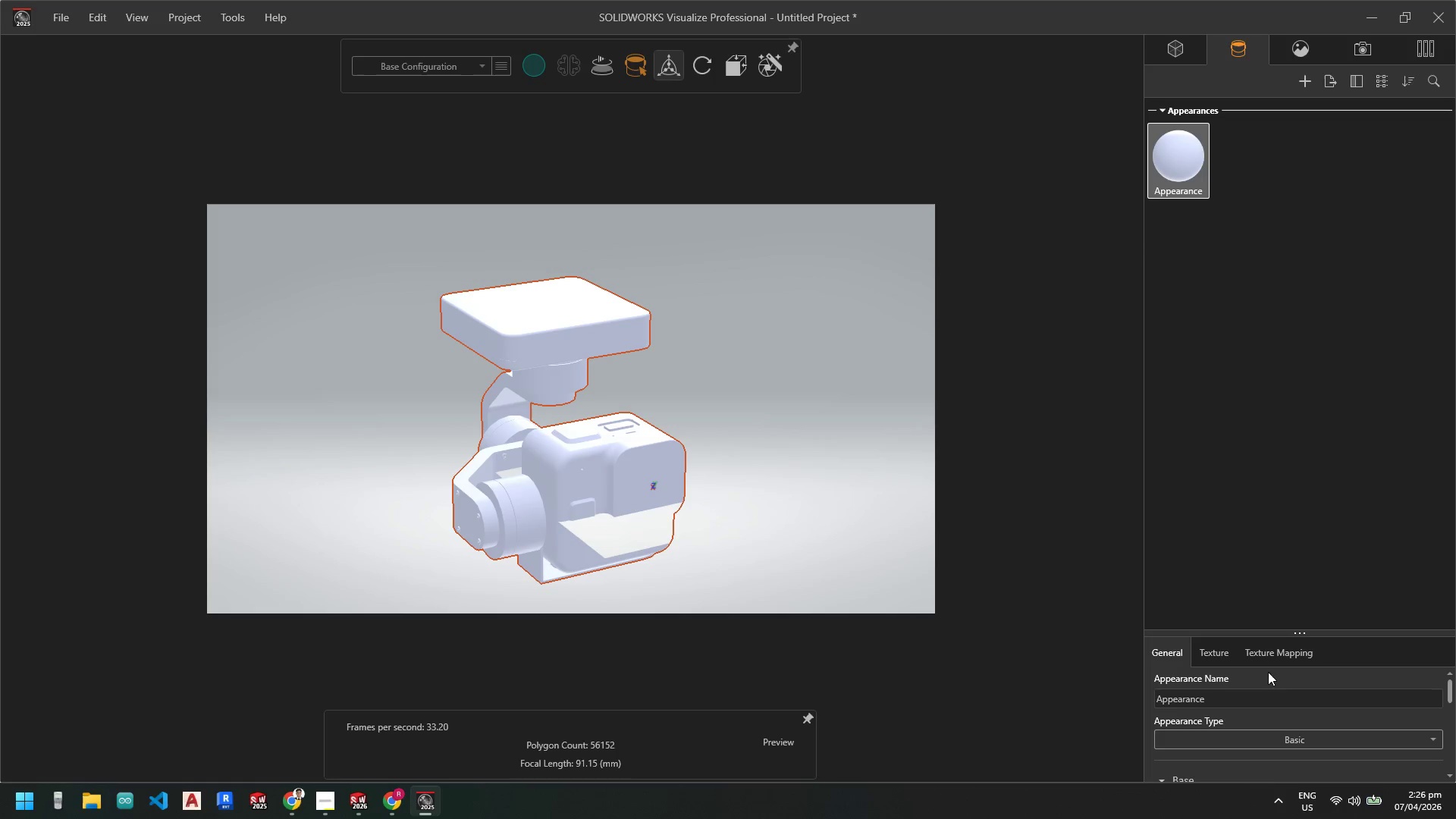 
left_click([1227, 653])
 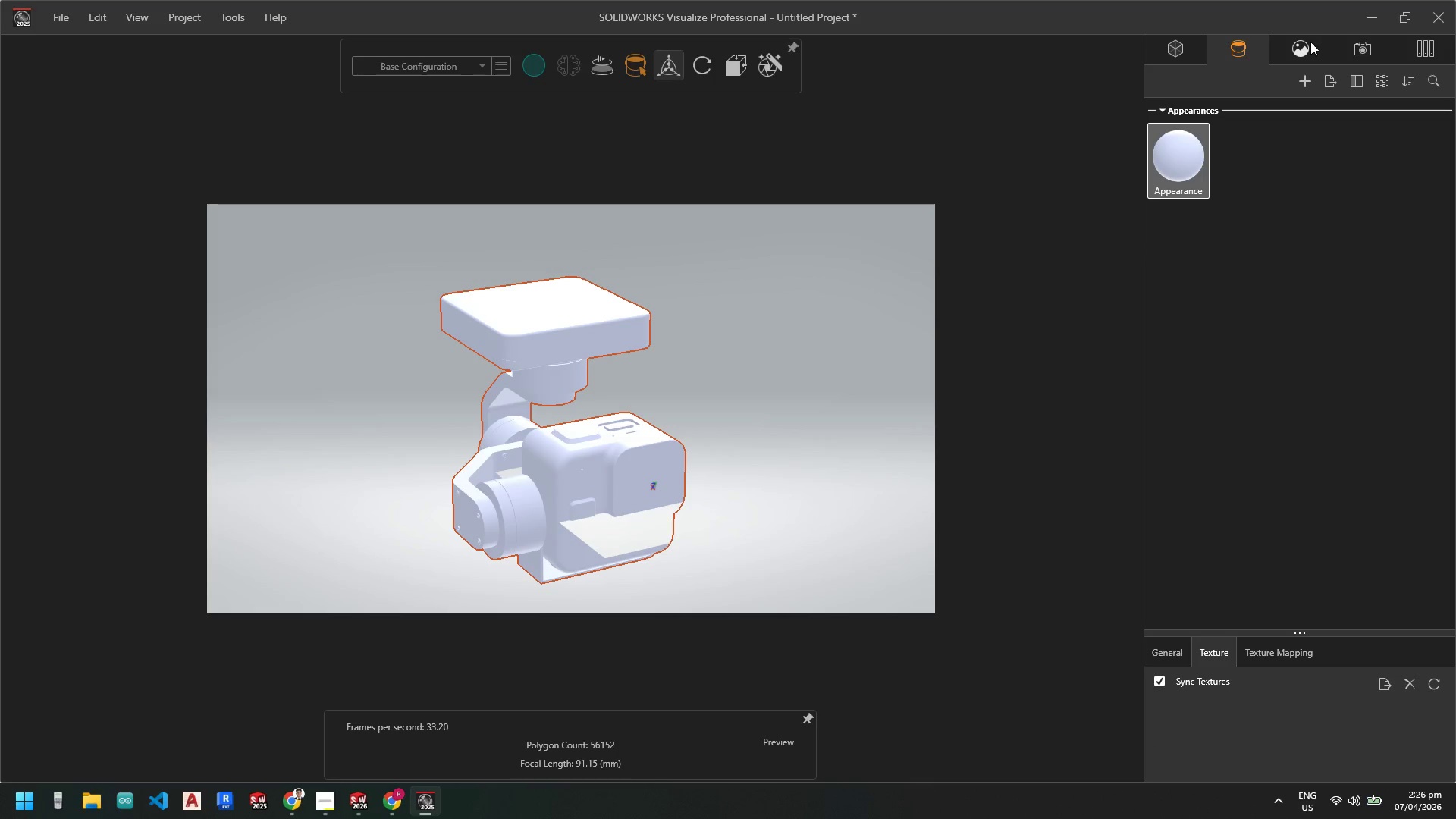 
left_click([1304, 46])
 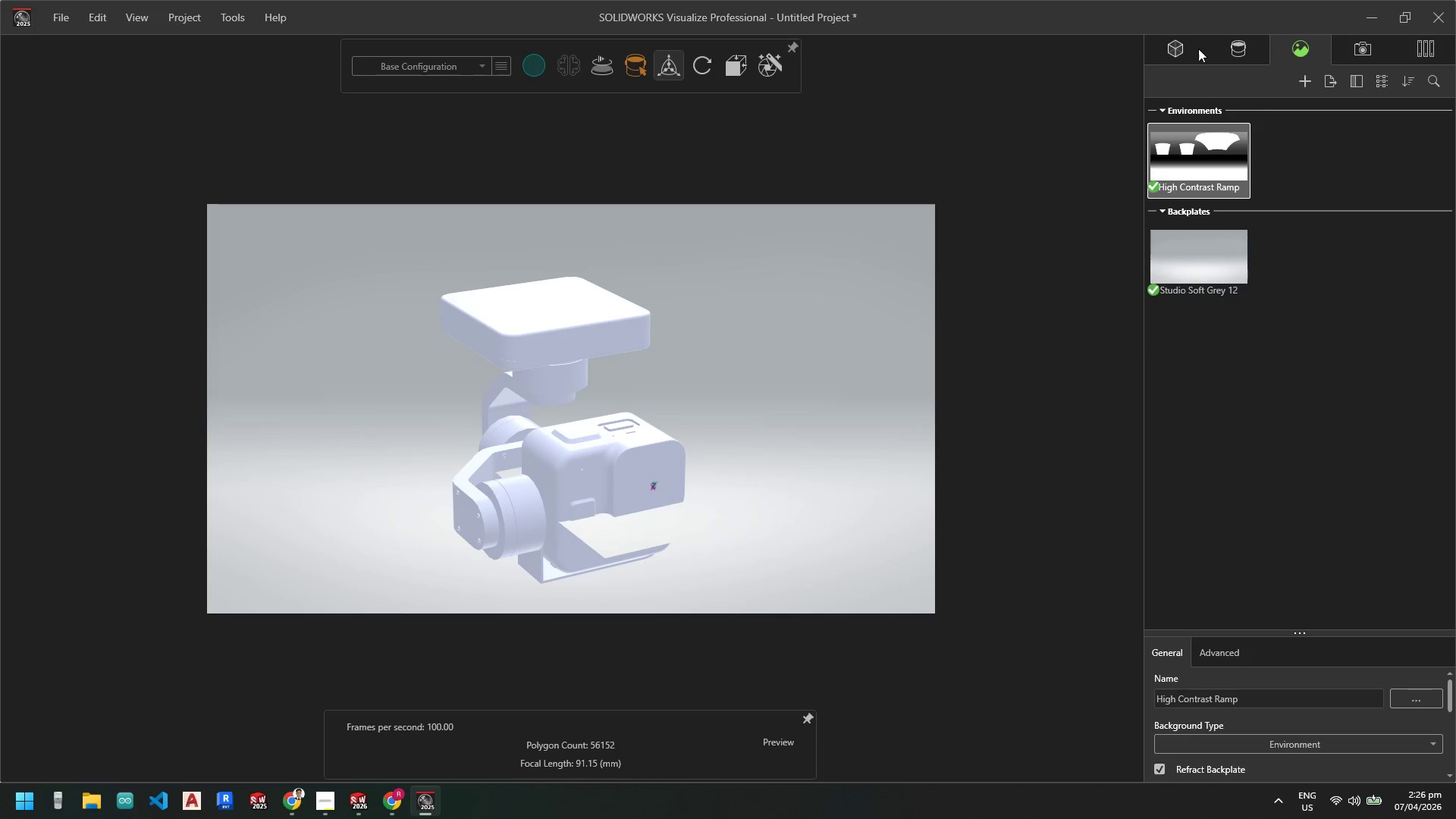 
left_click([1173, 49])
 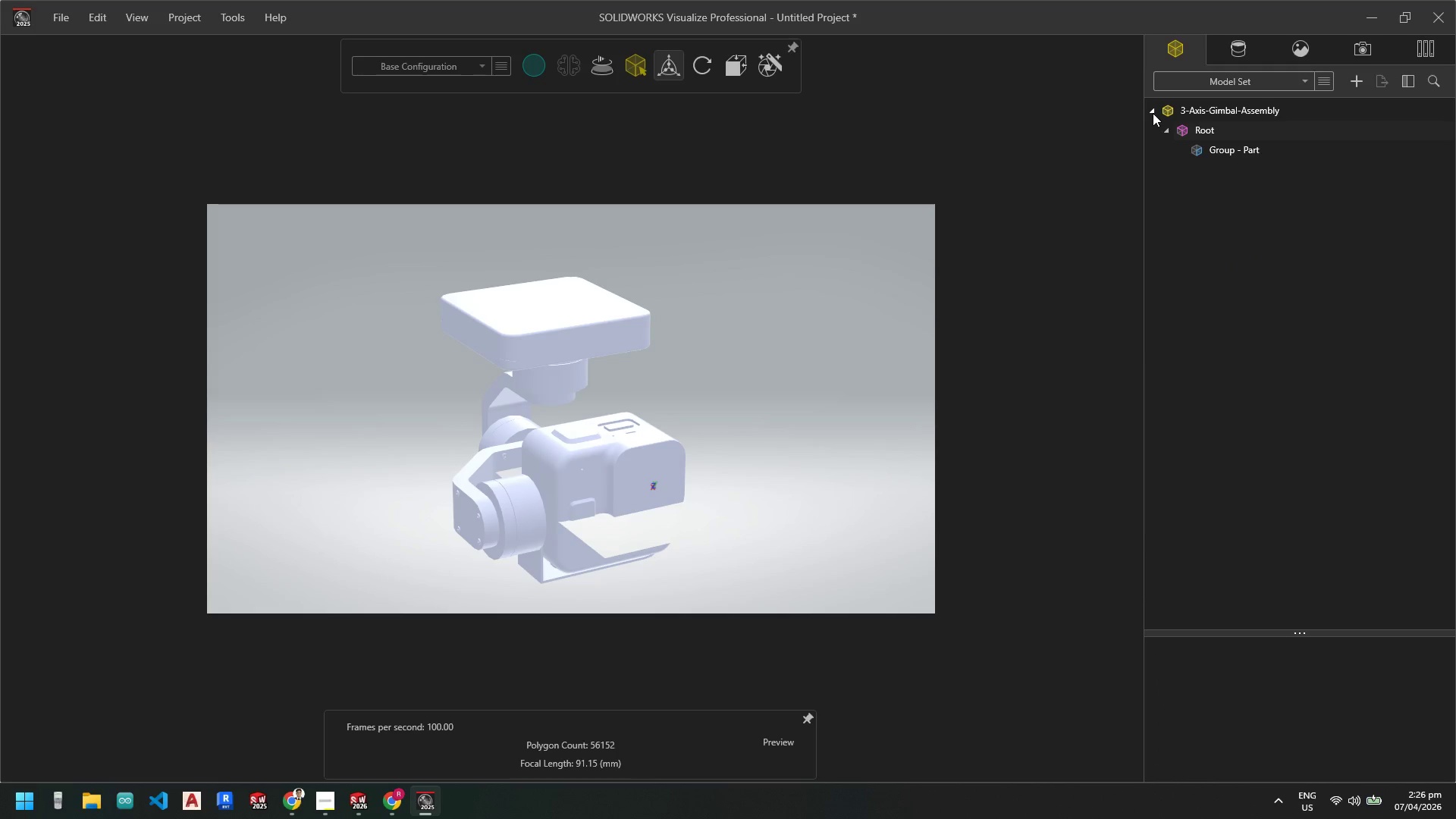 
double_click([1153, 112])
 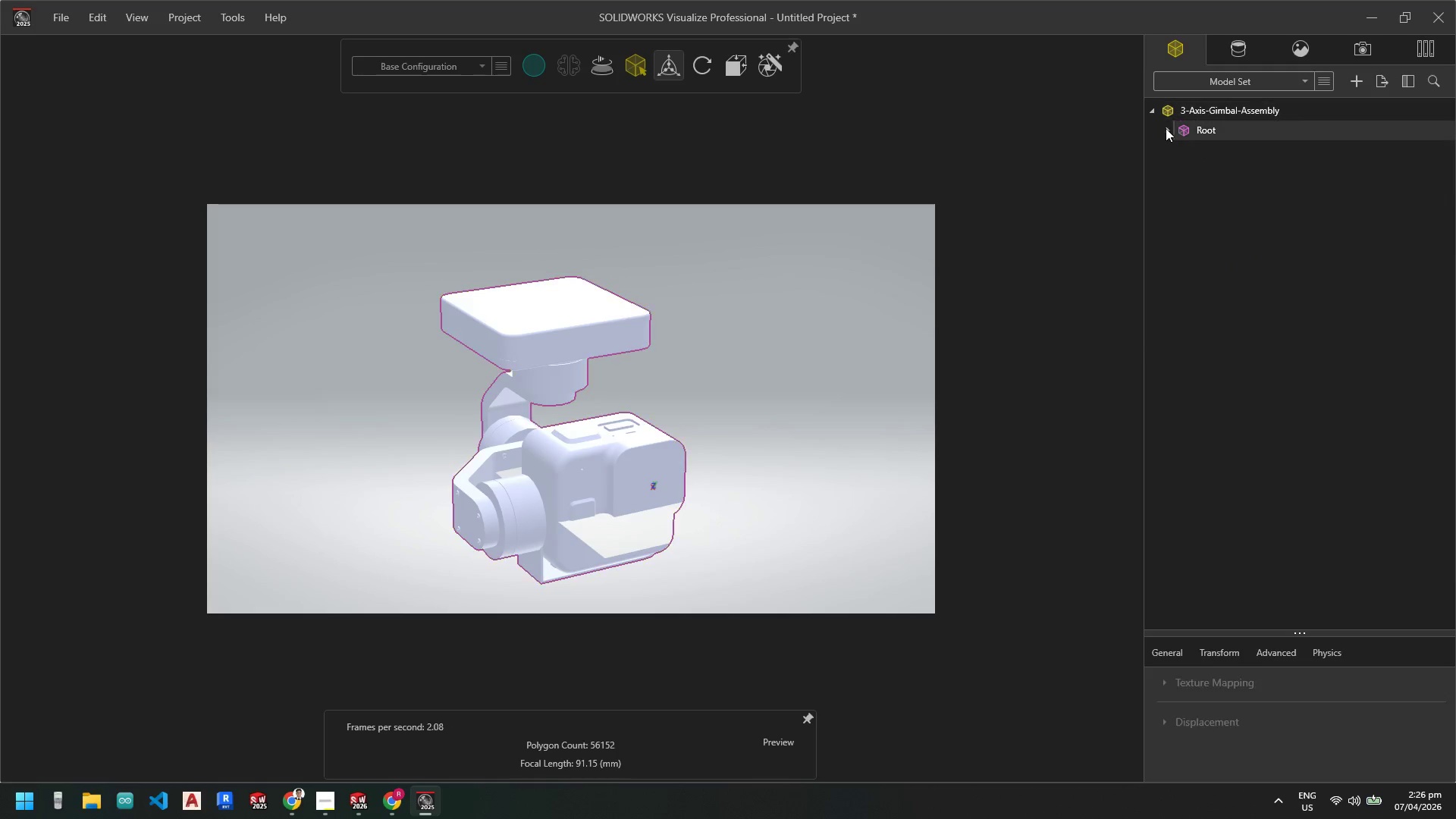 
double_click([1166, 128])
 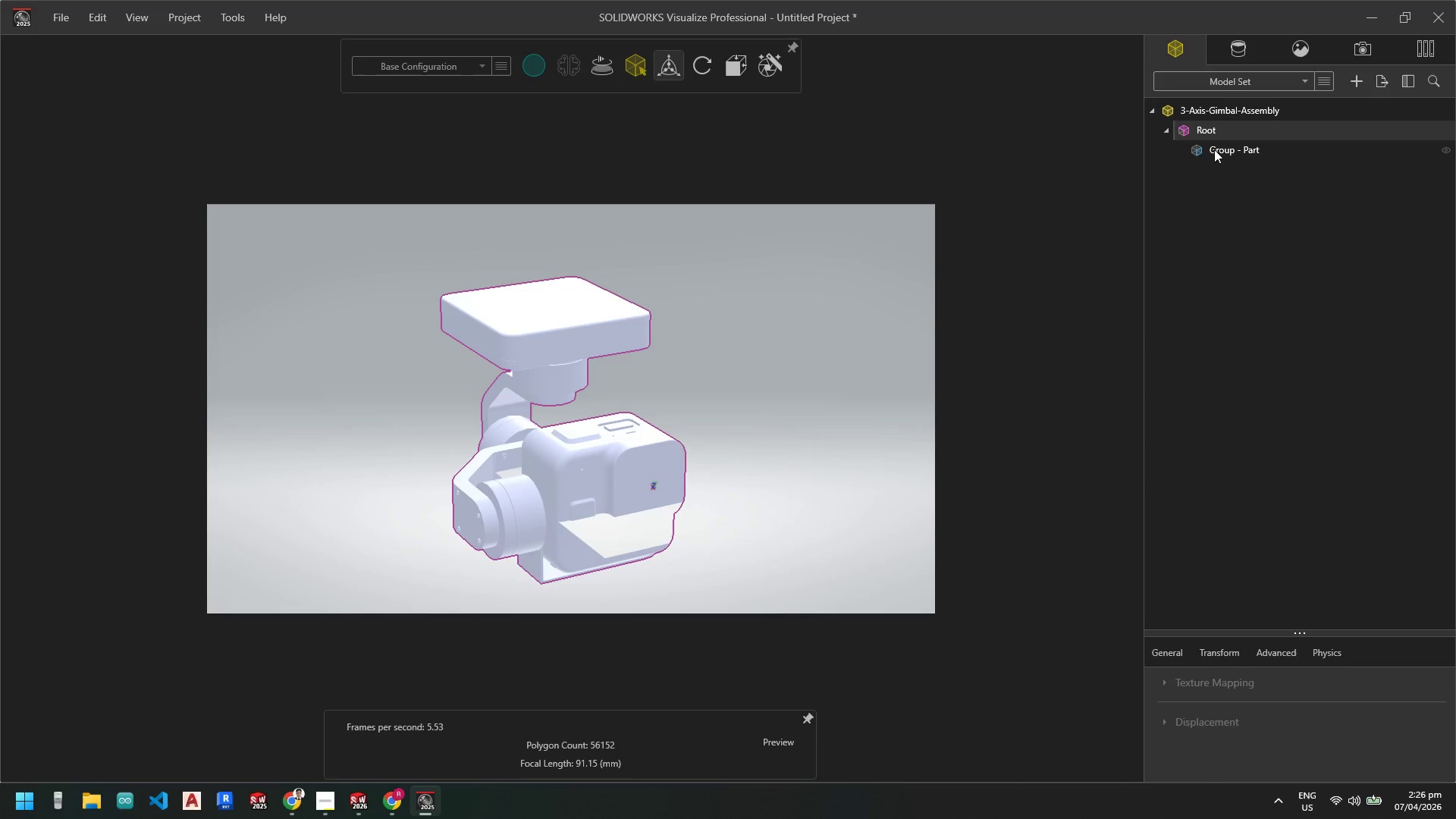 
left_click([1214, 149])
 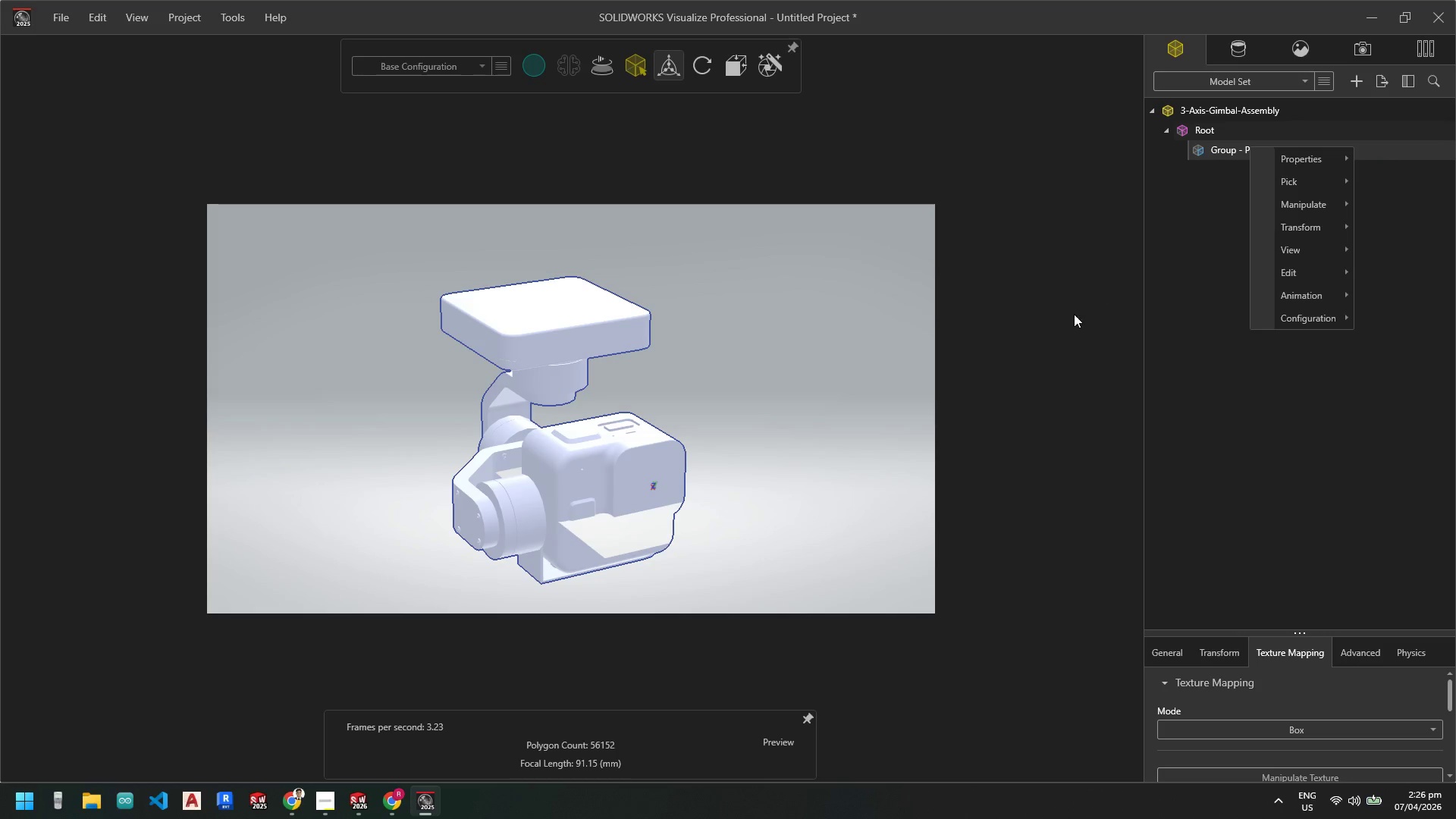 
key(Escape)
 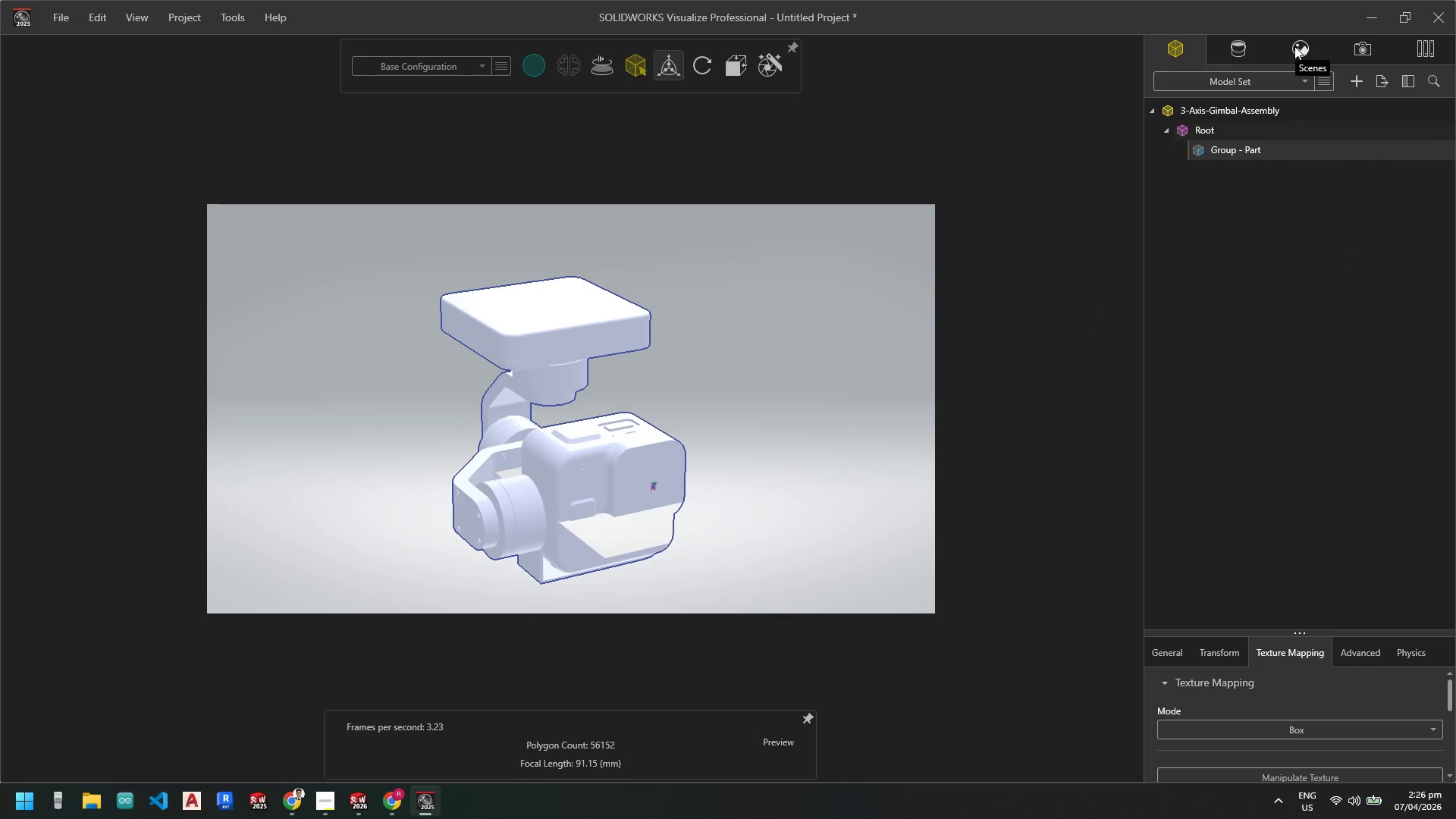 
left_click([1238, 53])
 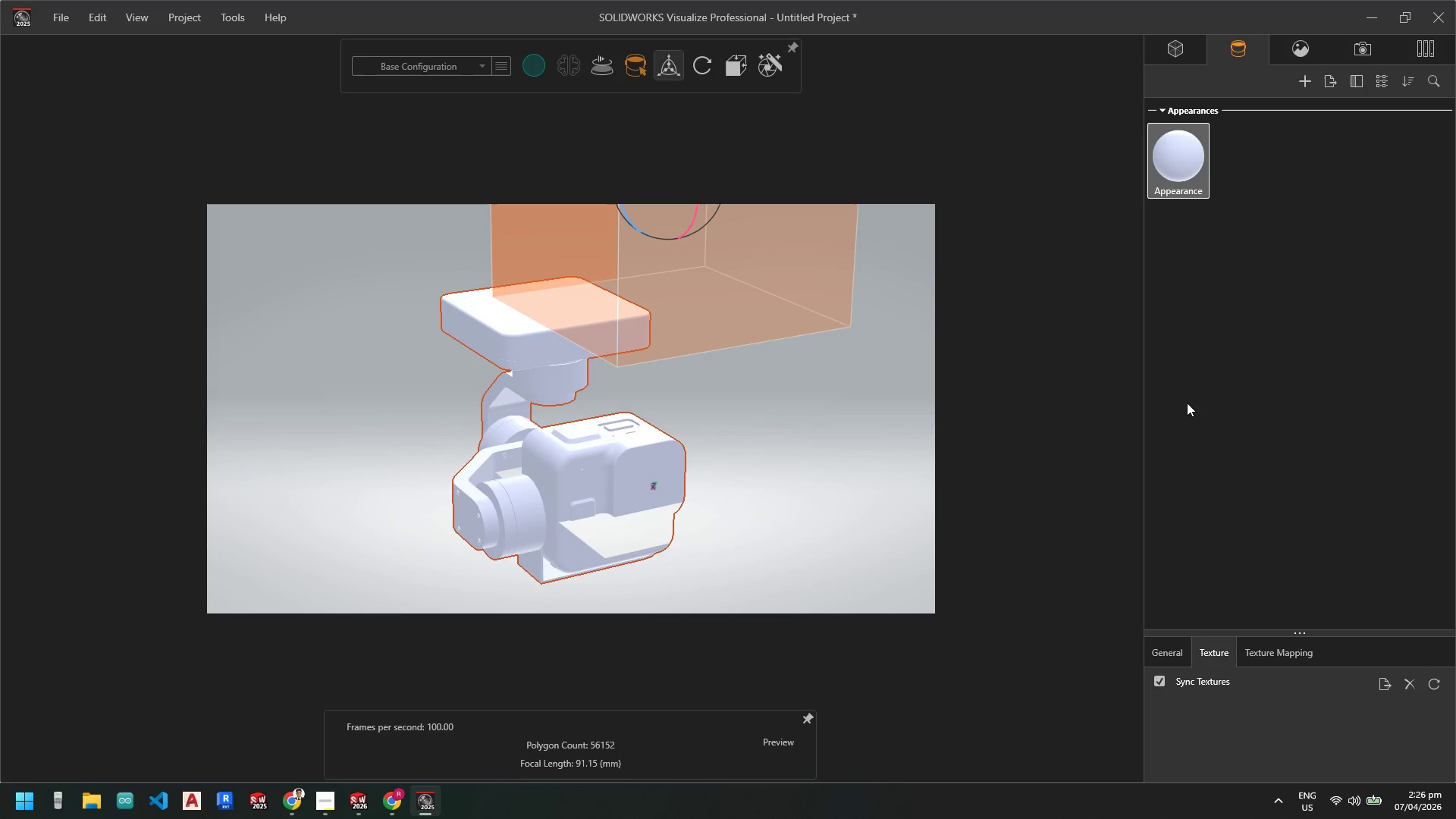 
scroll: coordinate [976, 399], scroll_direction: up, amount: 4.0
 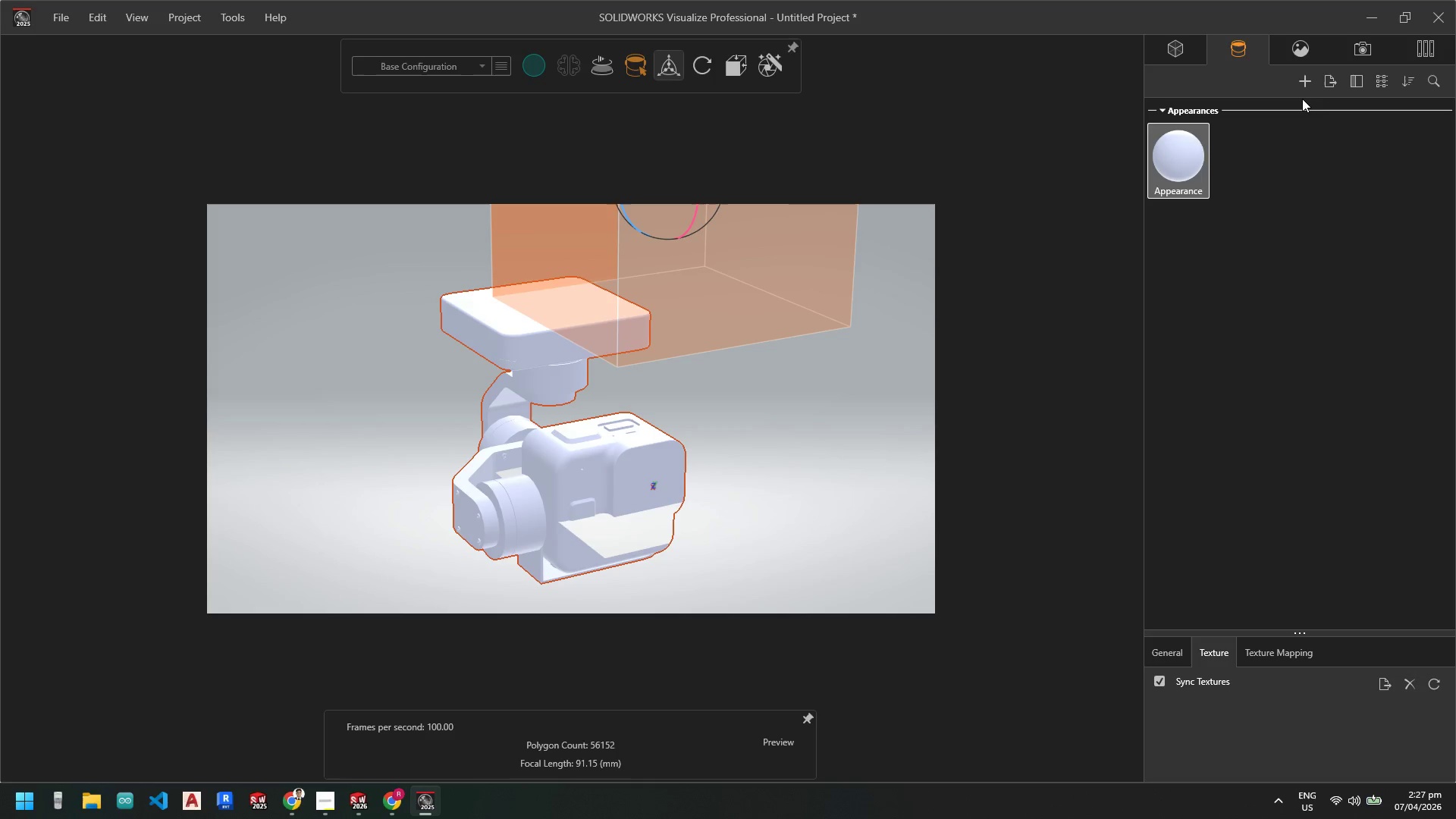 
left_click([1313, 82])
 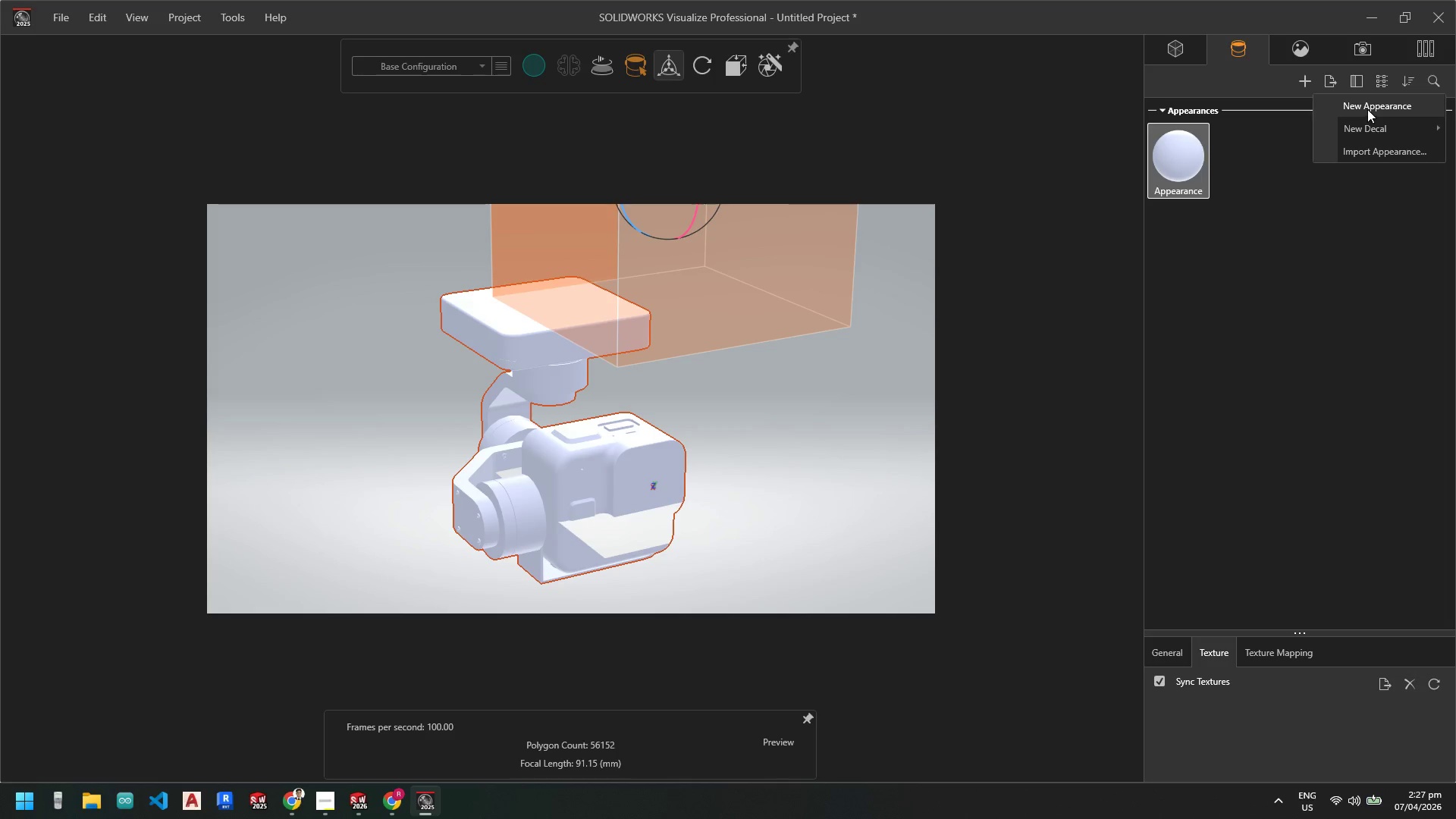 
left_click([1367, 109])
 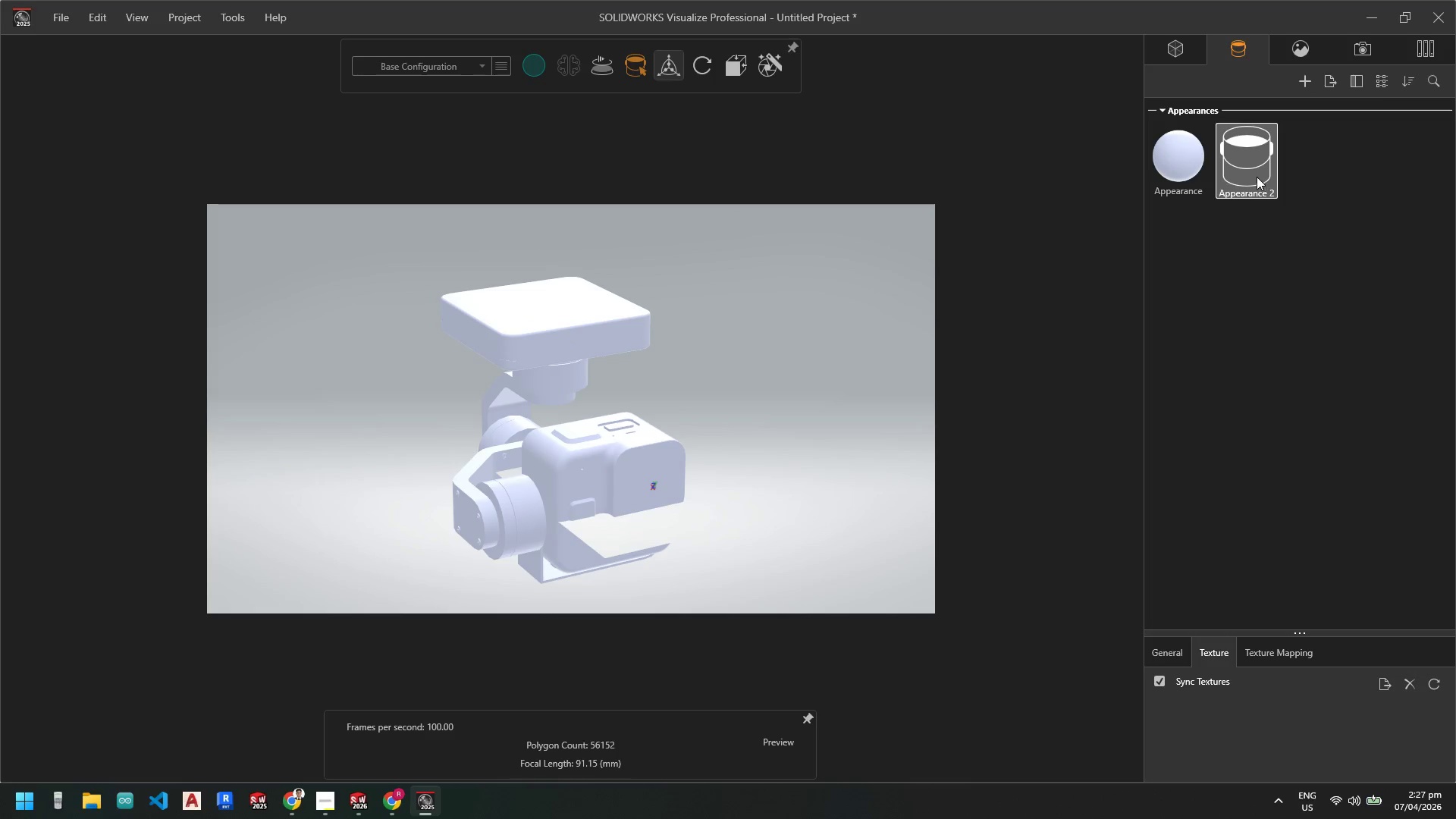 
left_click_drag(start_coordinate=[1254, 177], to_coordinate=[1276, 229])
 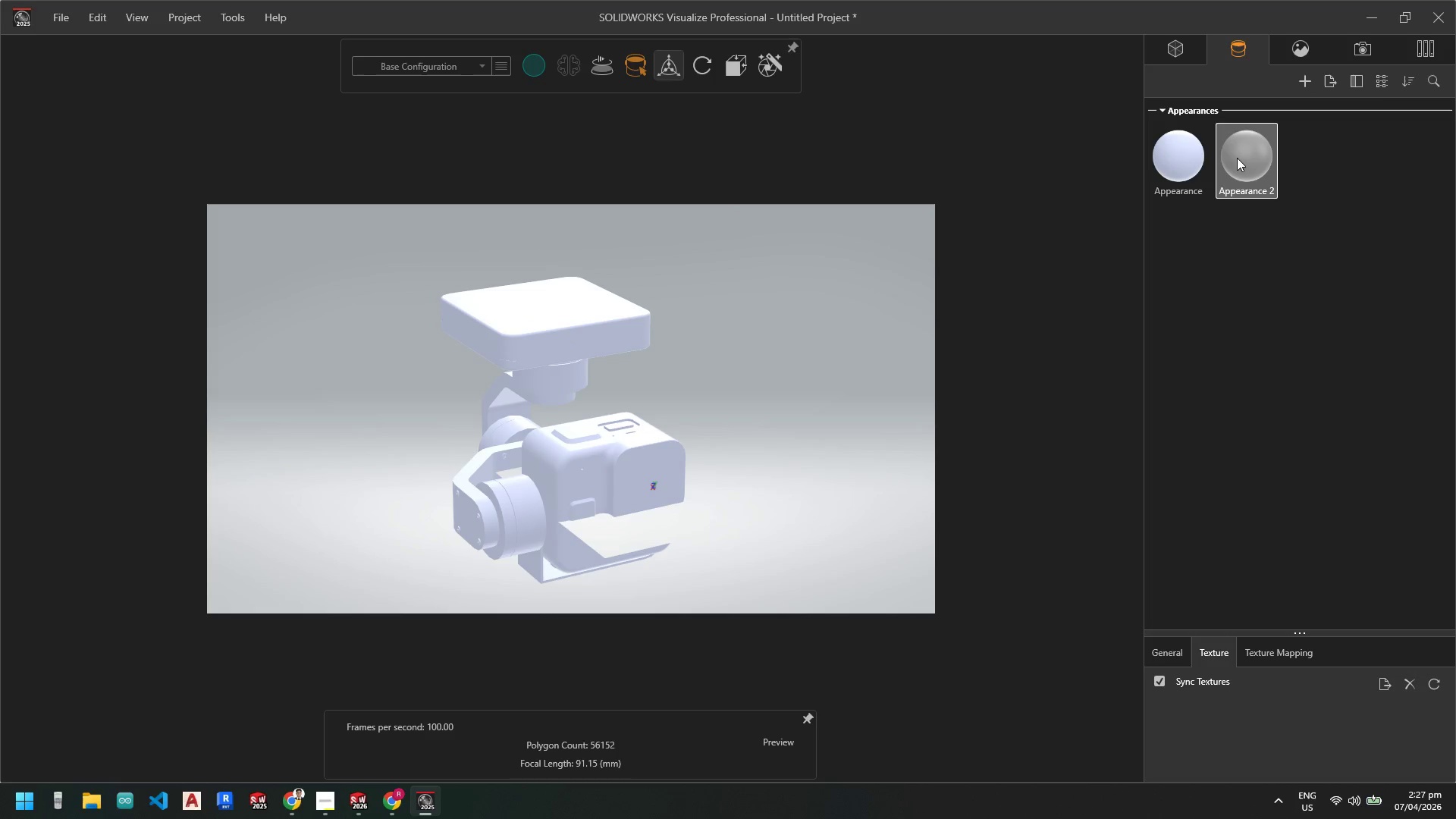 
double_click([1237, 158])
 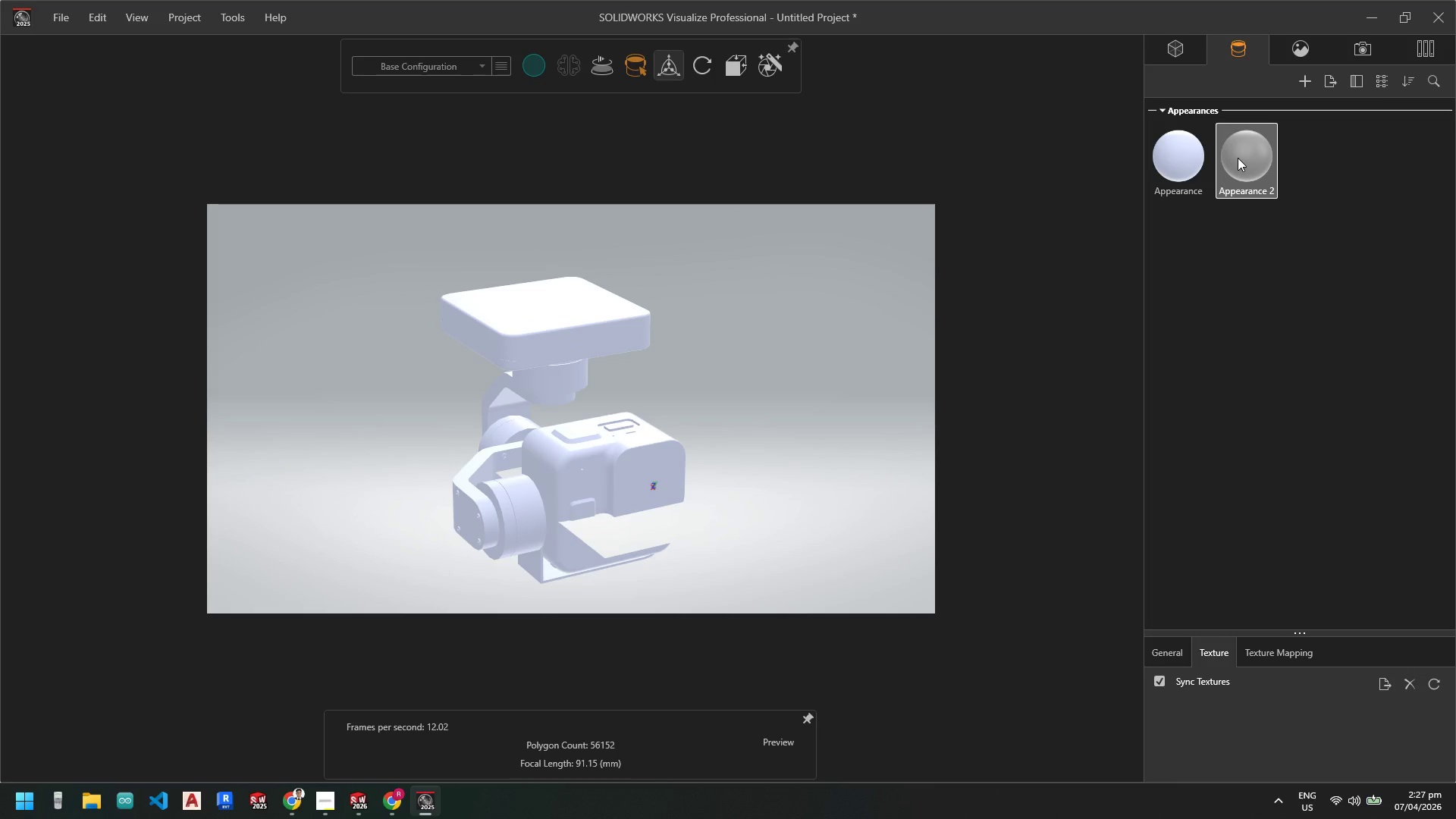 
right_click([1238, 158])
 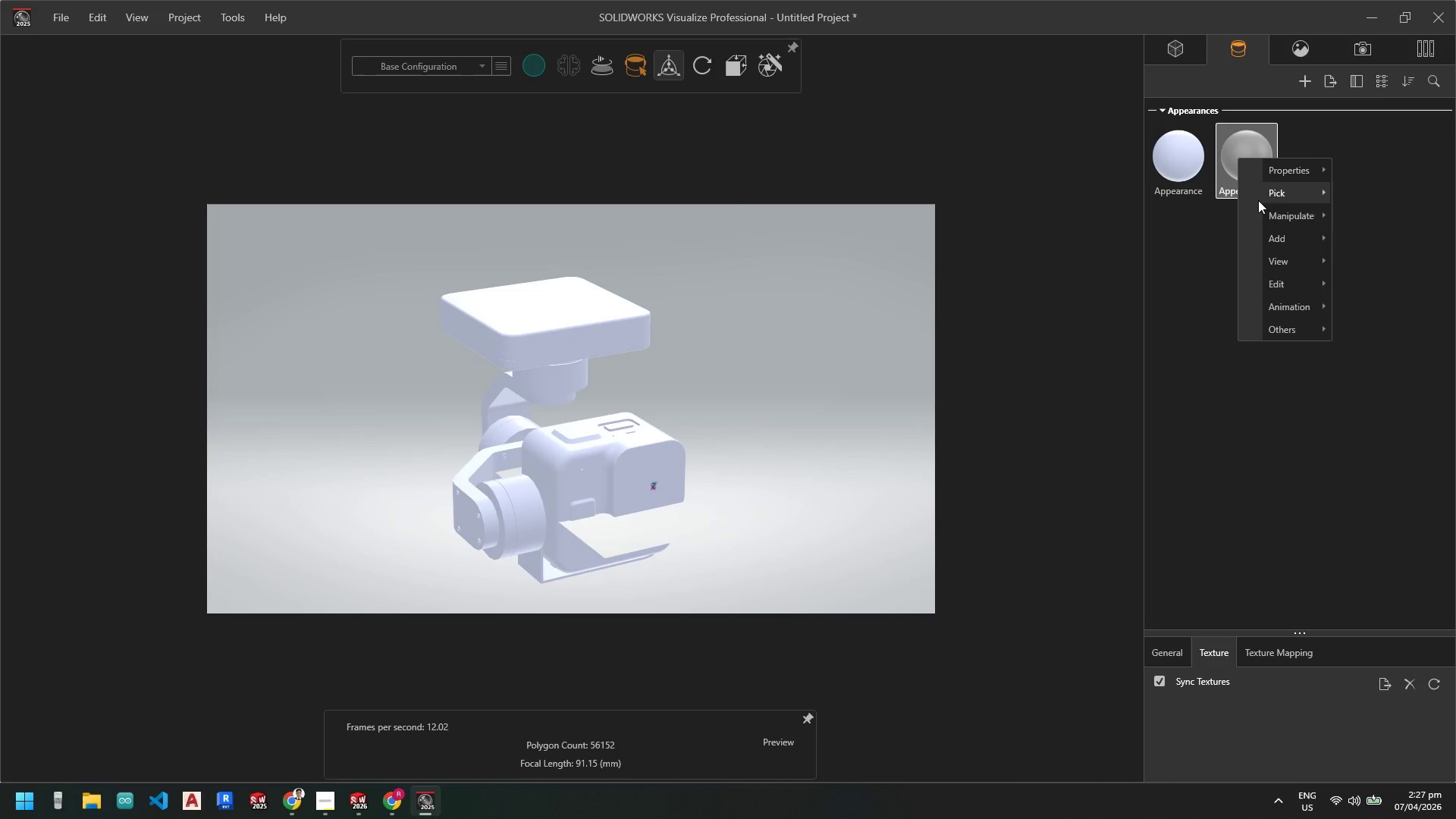 
left_click([1203, 242])
 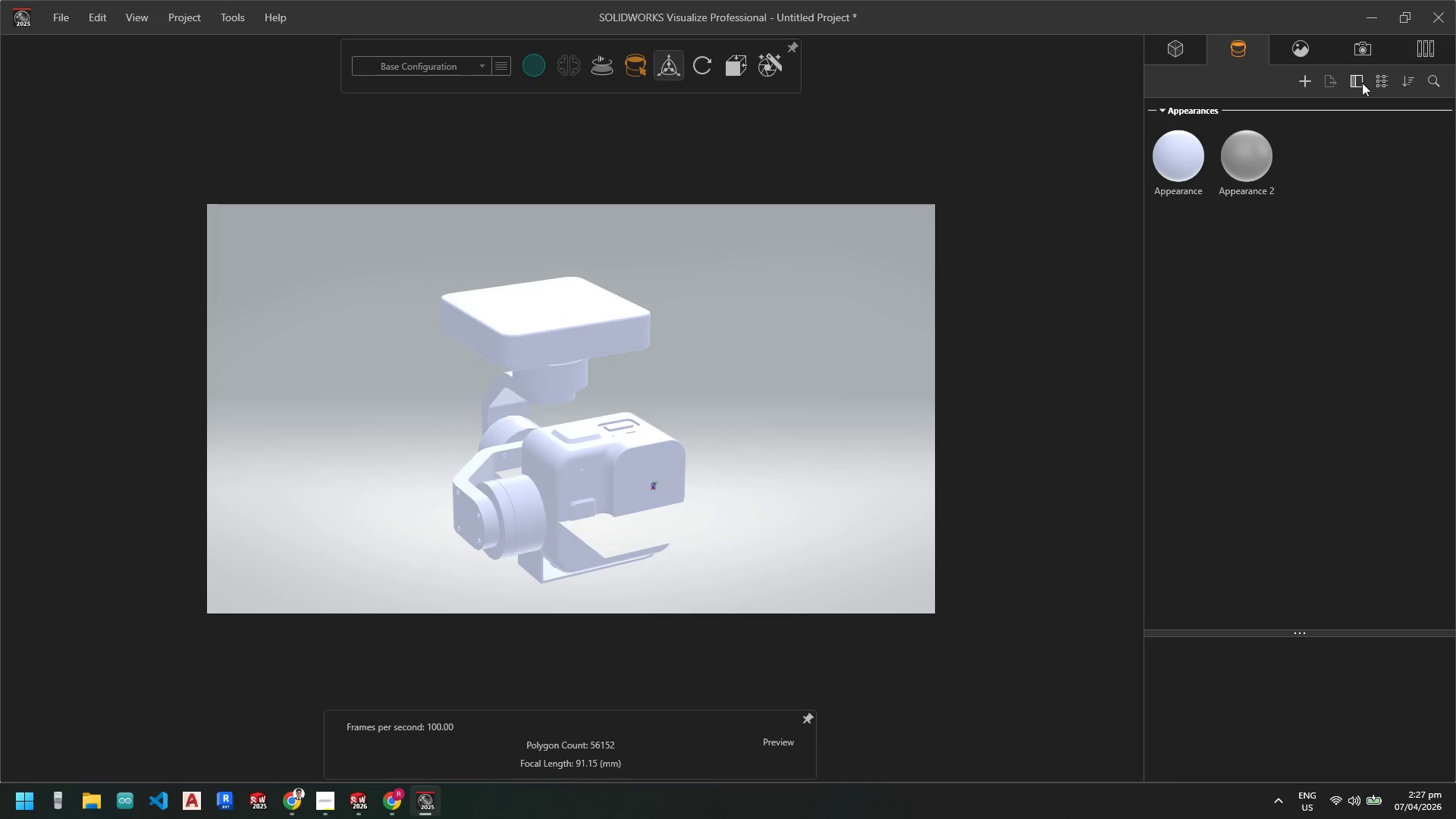 
left_click([1359, 80])
 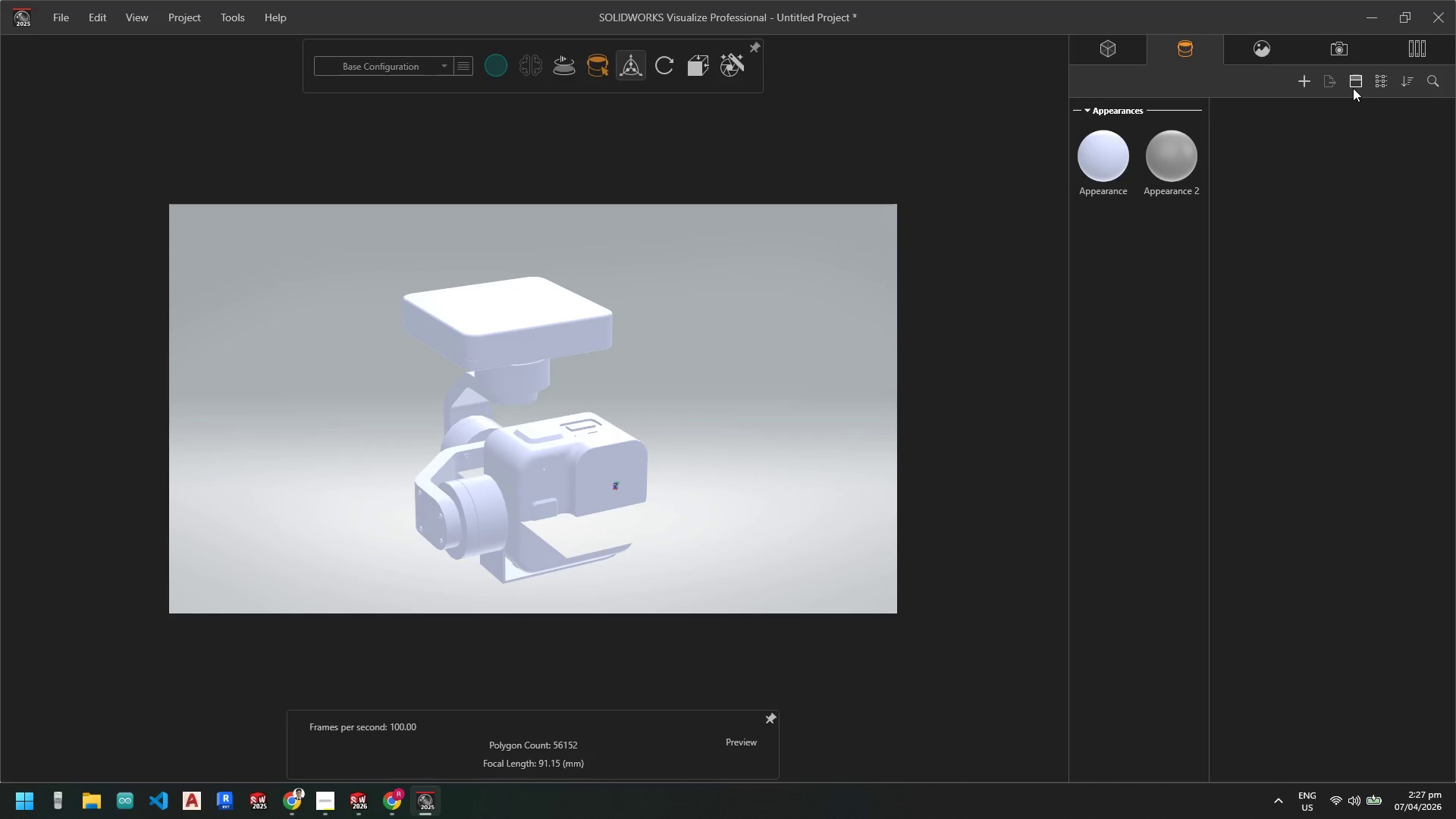 
left_click([1354, 83])
 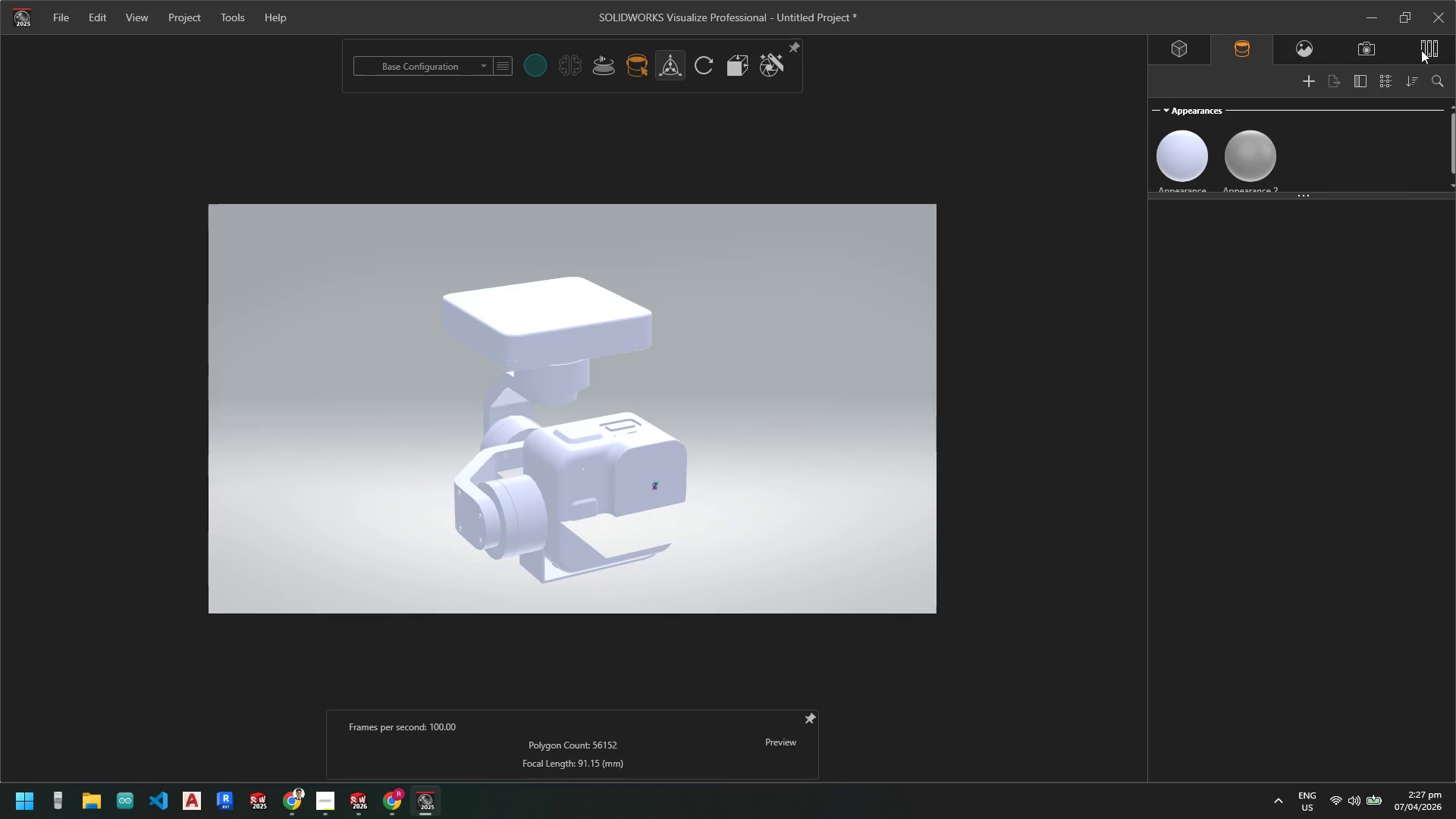 
left_click([1435, 46])
 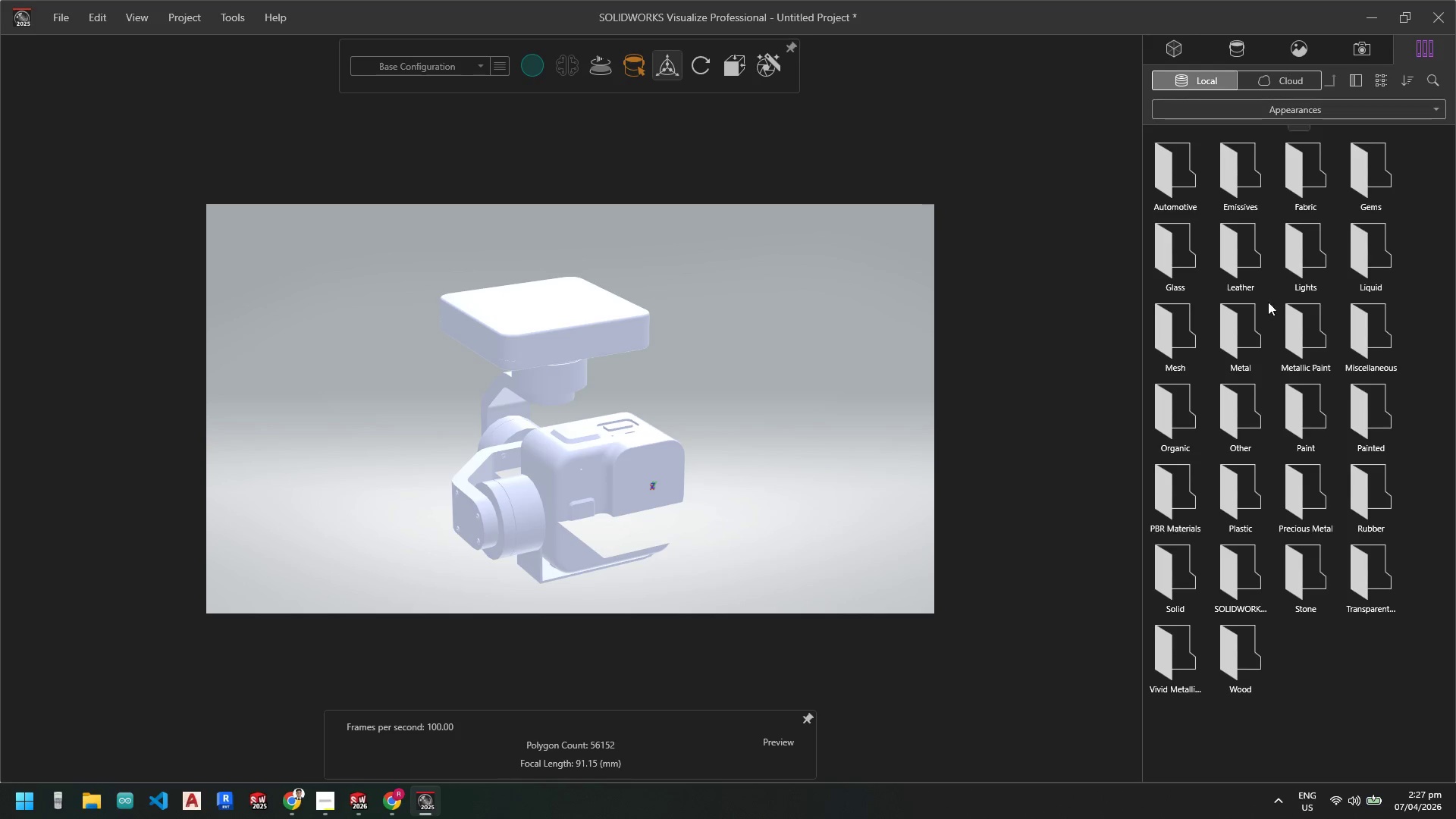 
wait(5.53)
 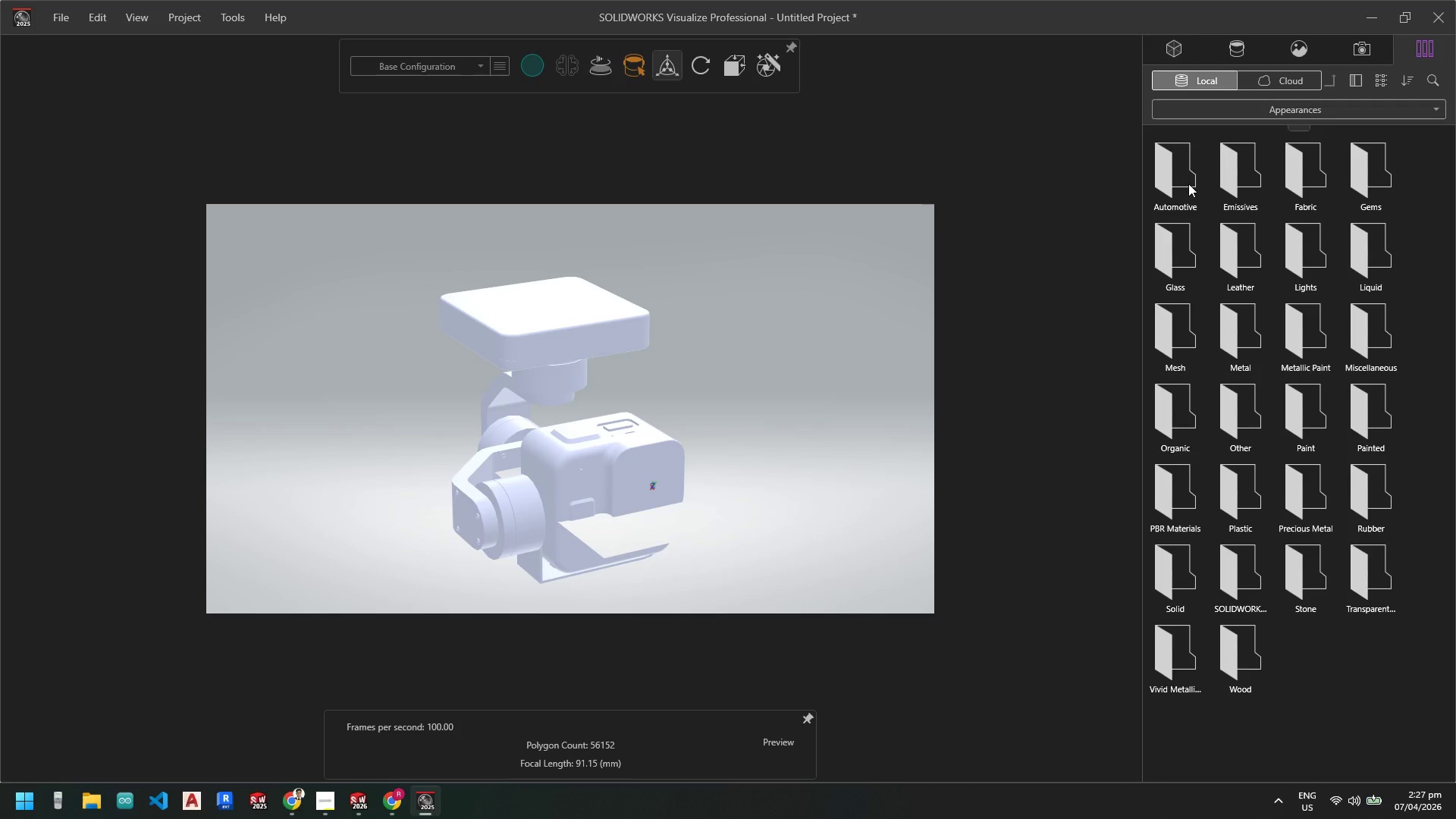 
double_click([1235, 340])
 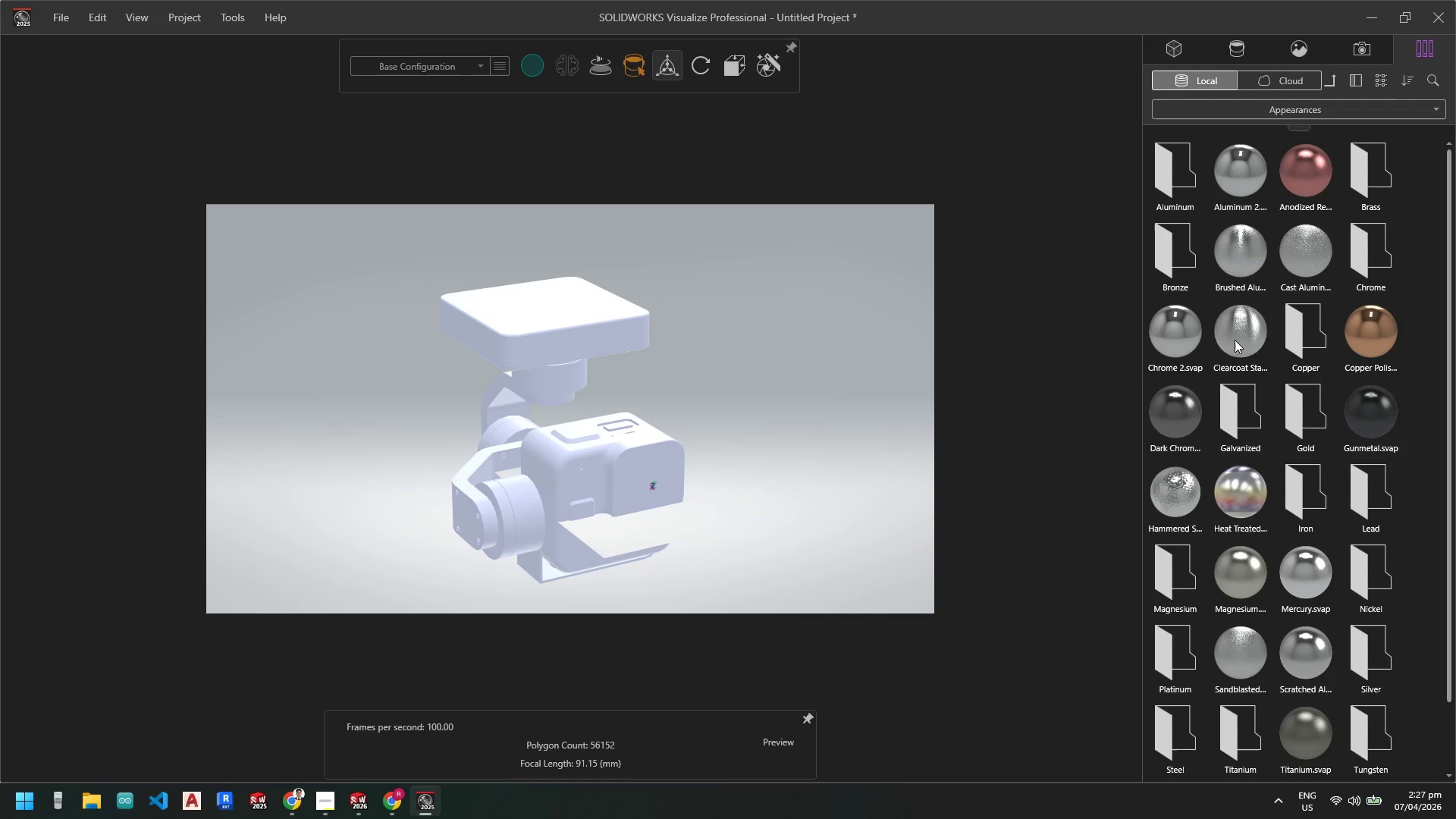 
triple_click([1235, 340])
 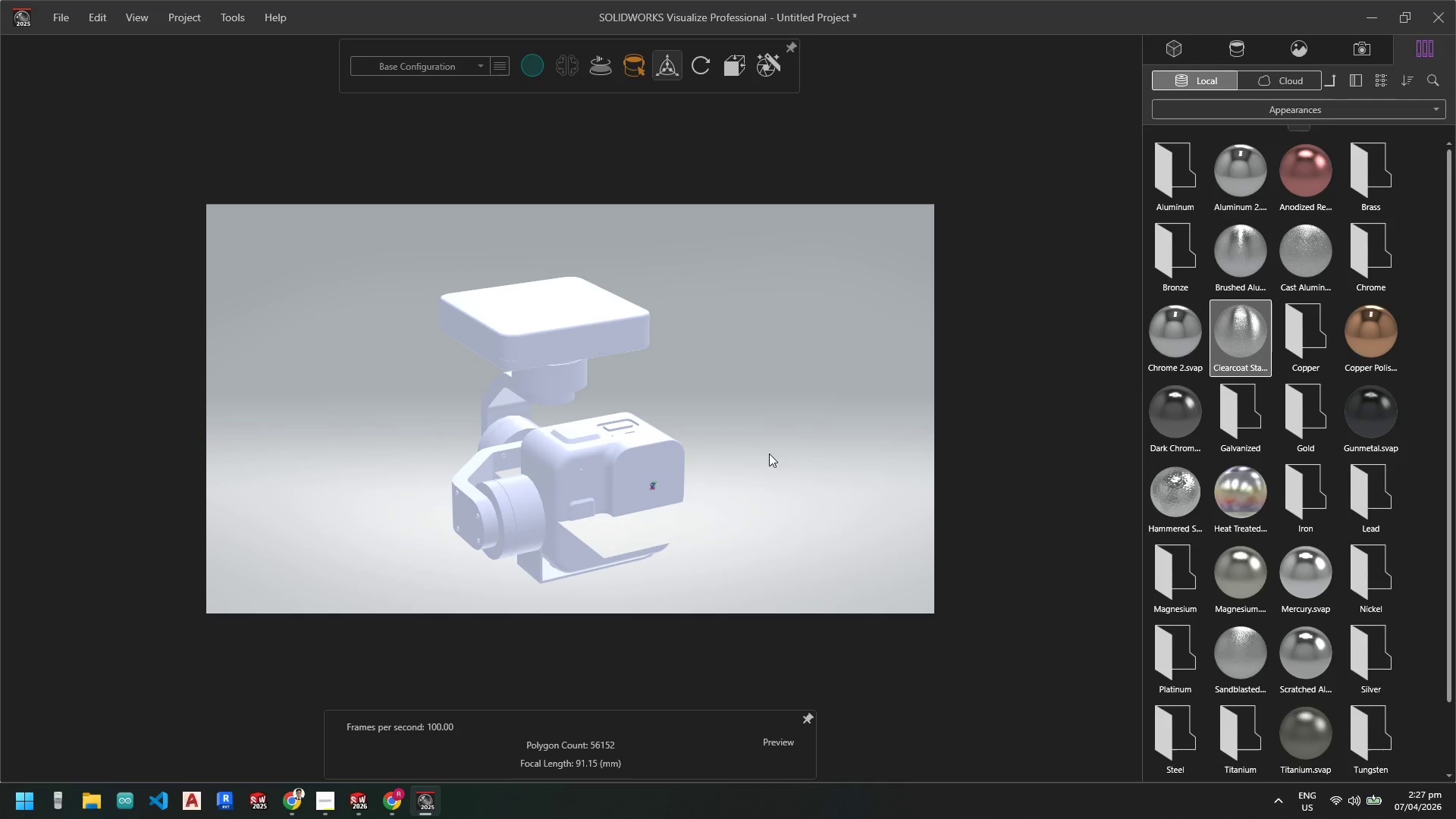 
scroll: coordinate [458, 394], scroll_direction: down, amount: 2.0
 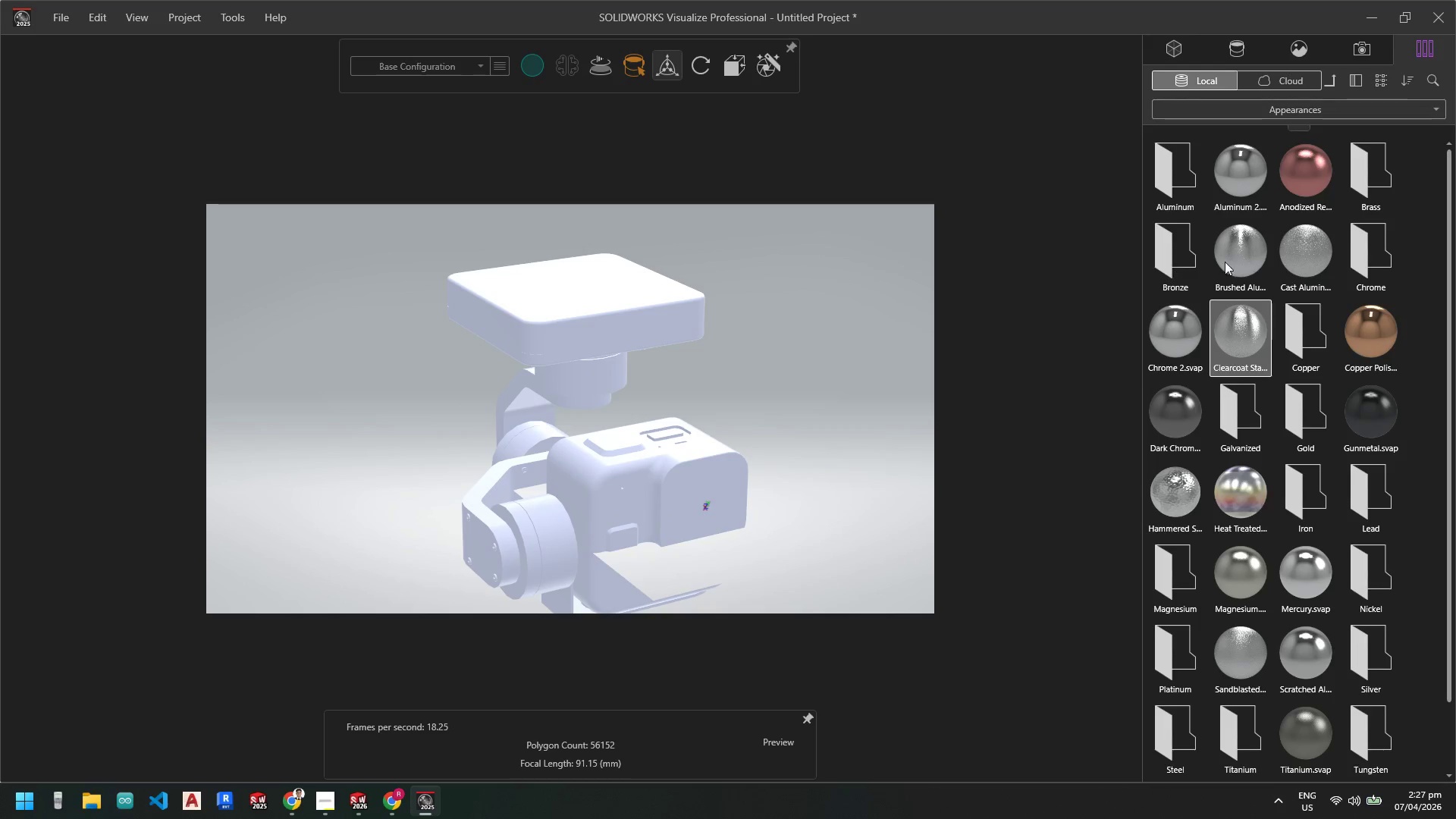 
left_click_drag(start_coordinate=[1246, 255], to_coordinate=[570, 311])
 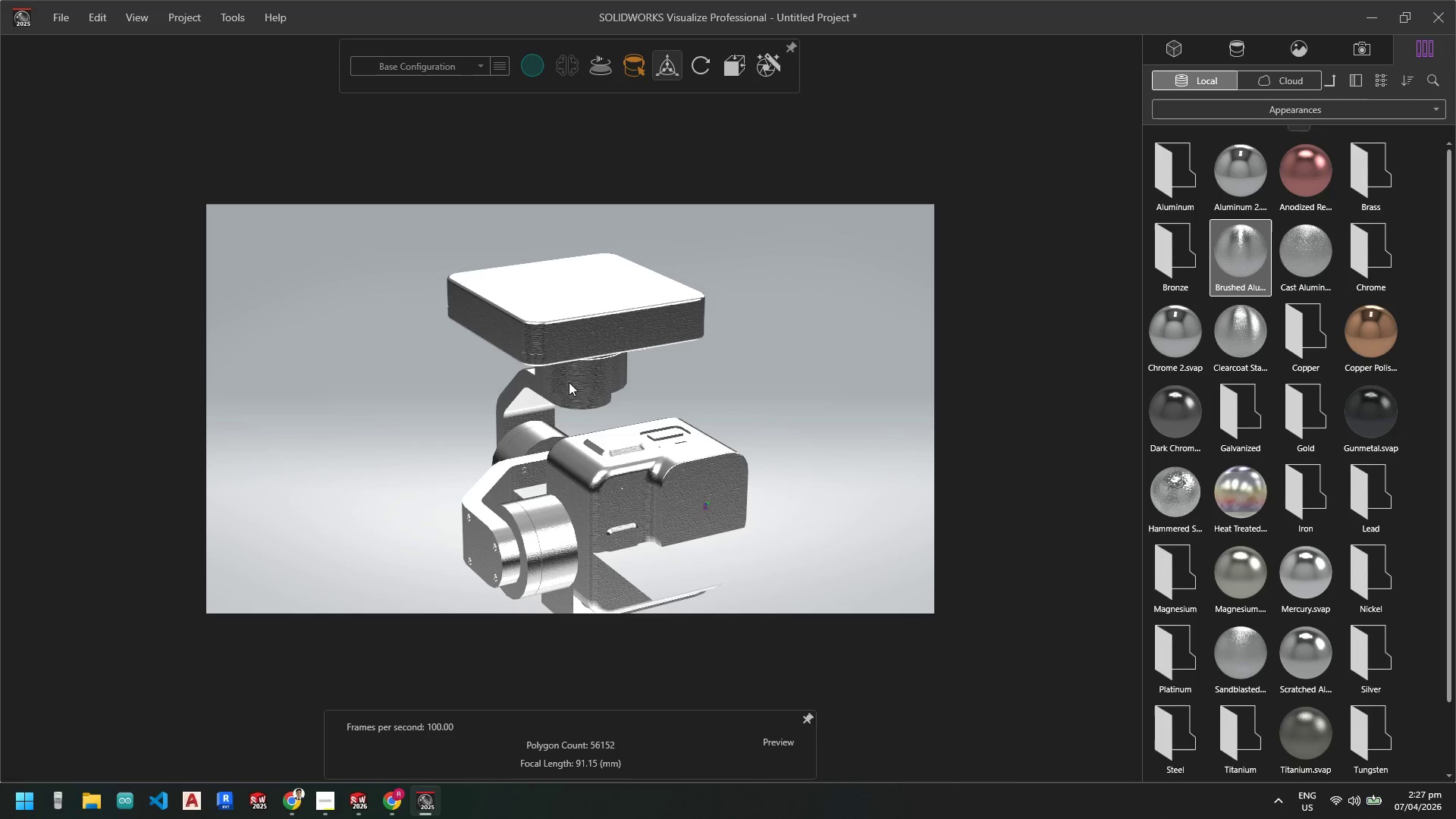 
scroll: coordinate [568, 513], scroll_direction: down, amount: 10.0
 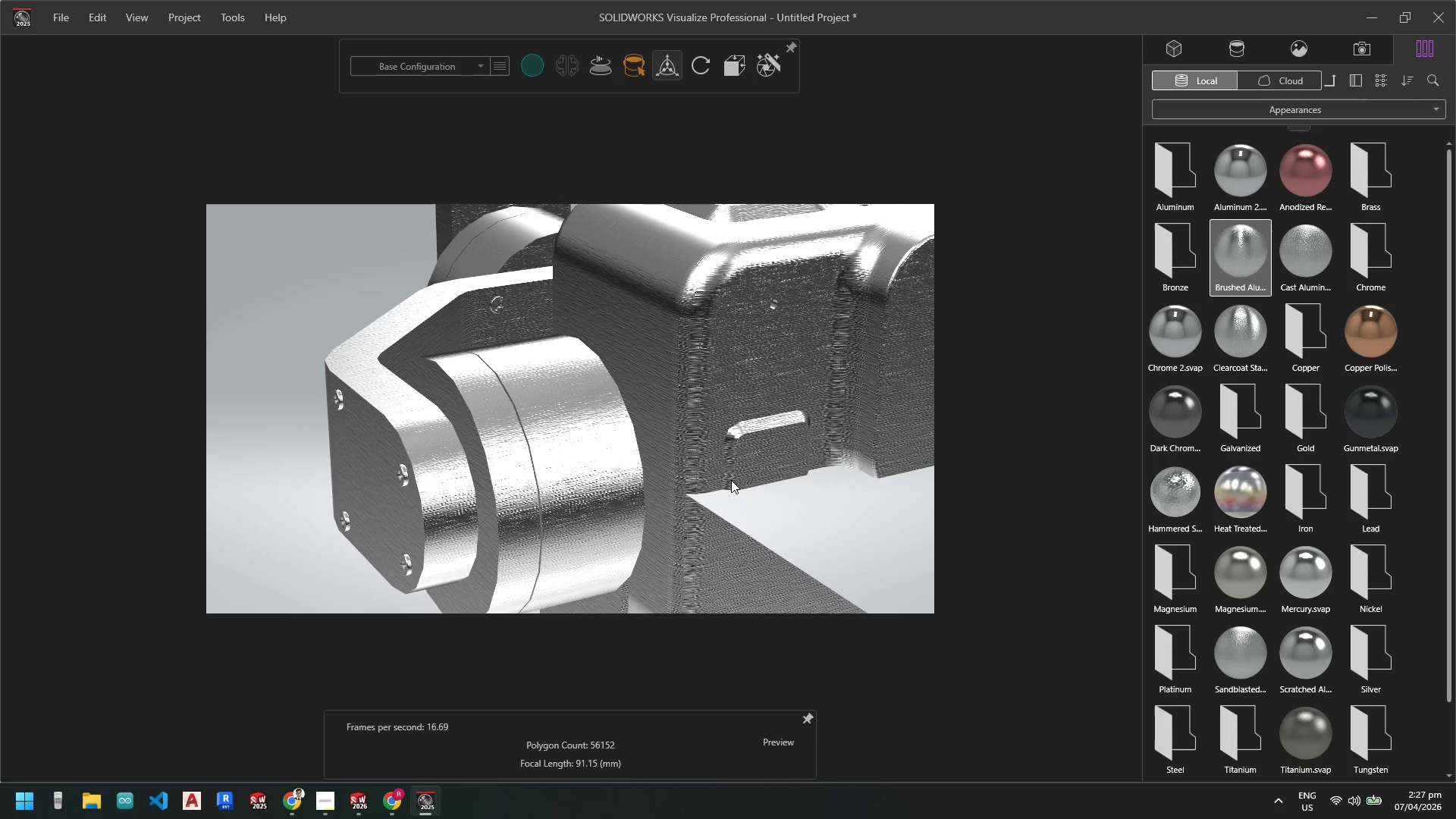 
scroll: coordinate [757, 487], scroll_direction: up, amount: 4.0
 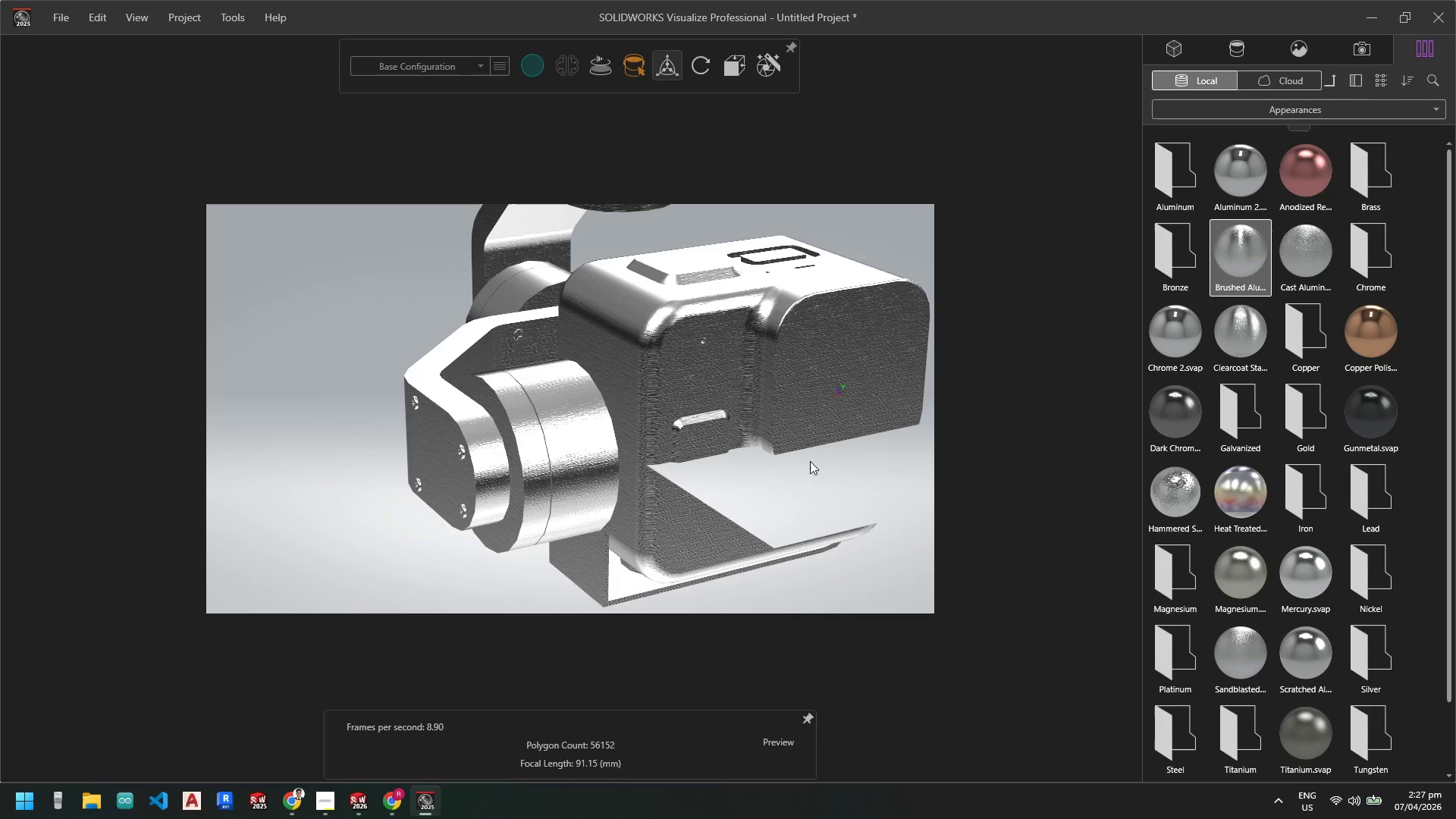 
left_click([568, 391])
 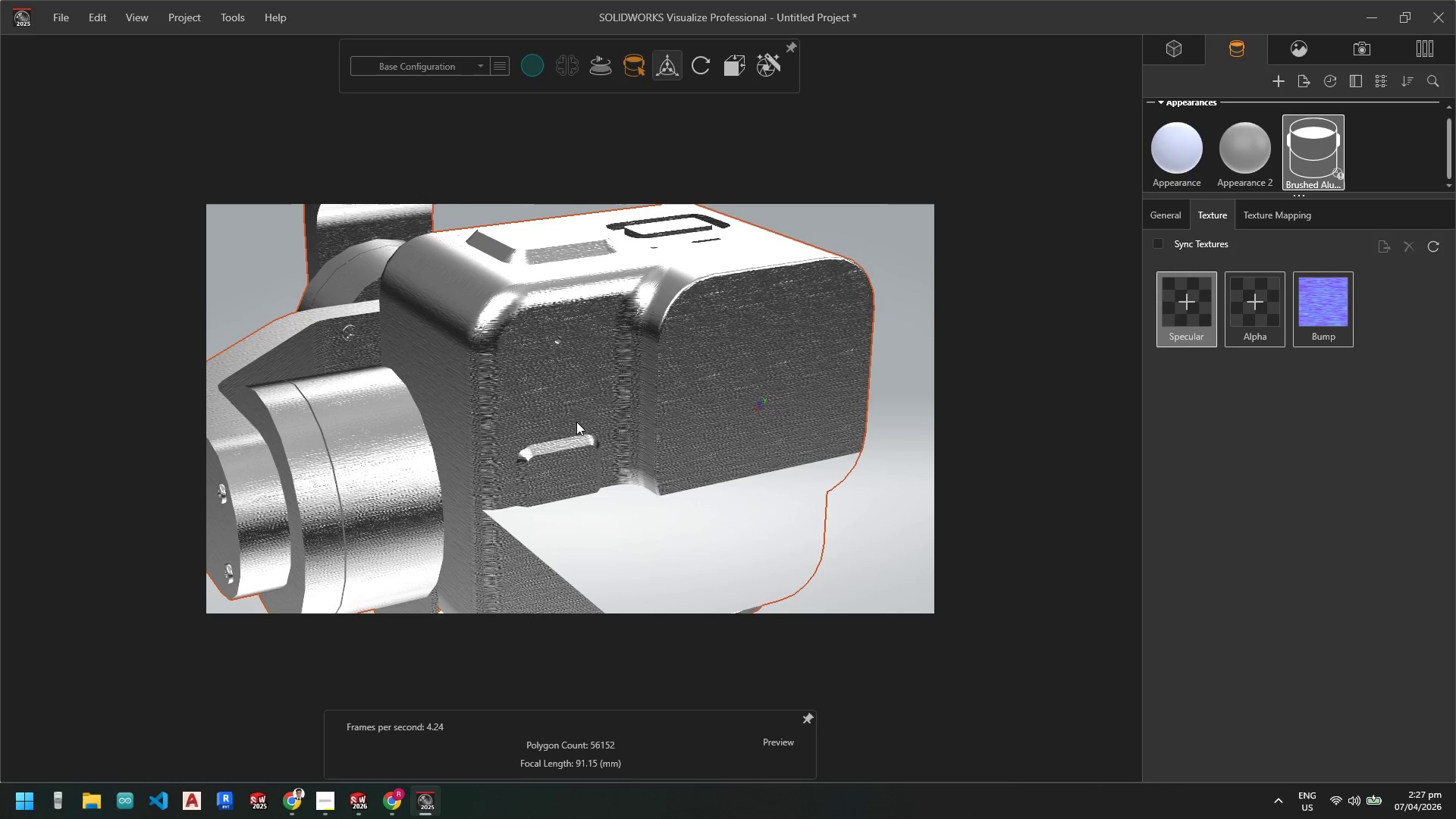 
scroll: coordinate [588, 390], scroll_direction: down, amount: 3.0
 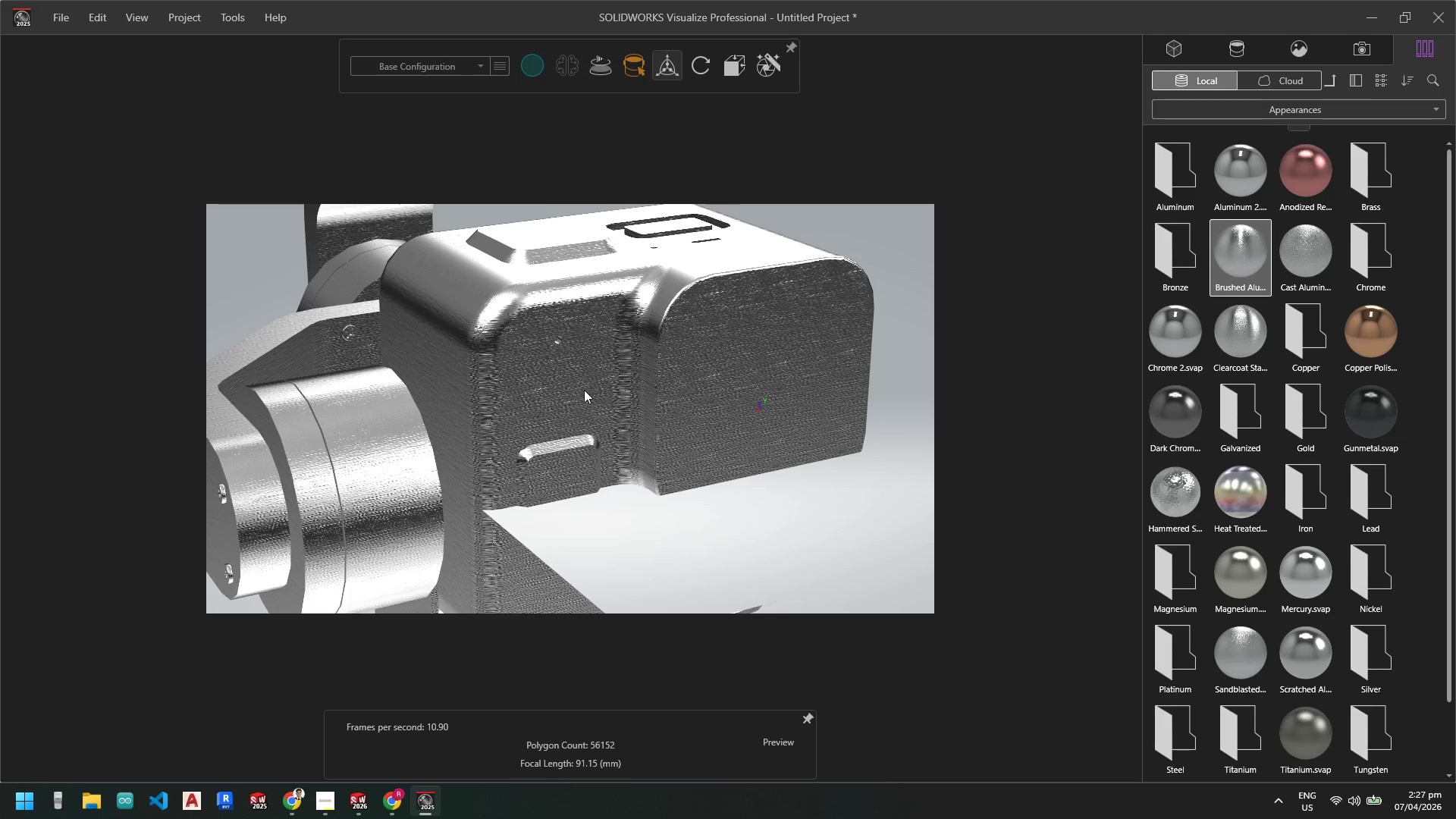 
scroll: coordinate [578, 428], scroll_direction: up, amount: 3.0
 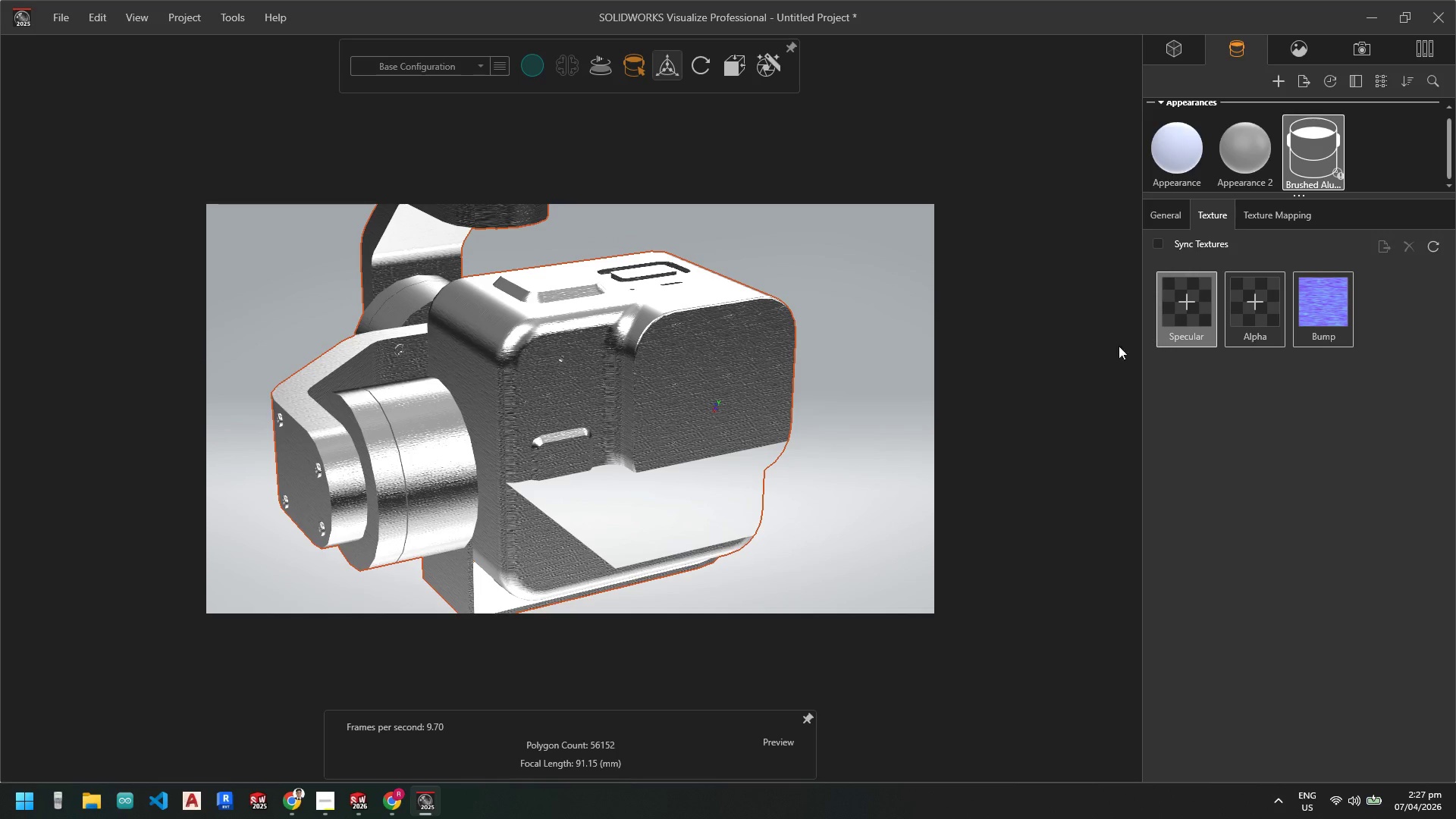 
key(Escape)
 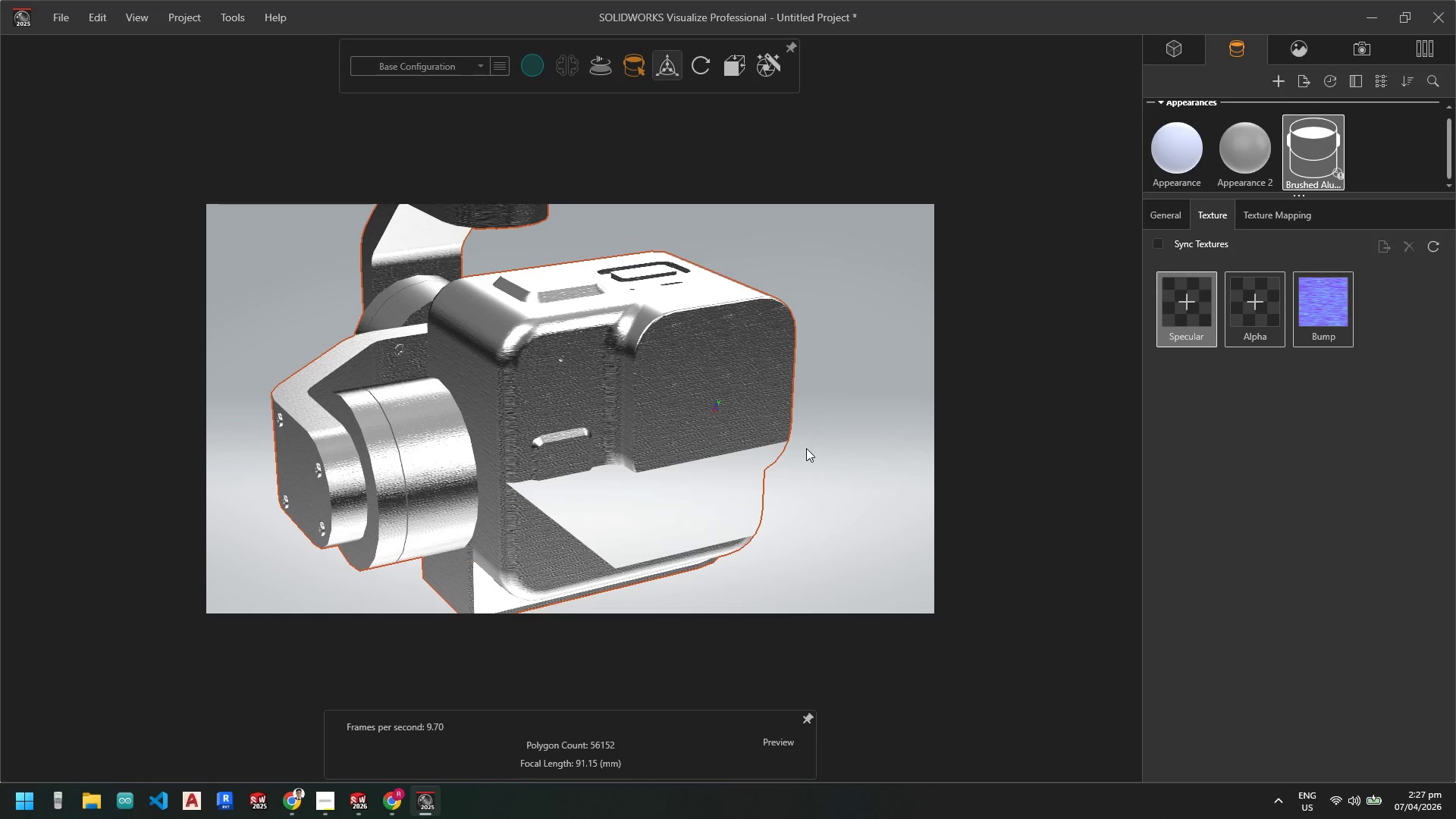 
key(Escape)
 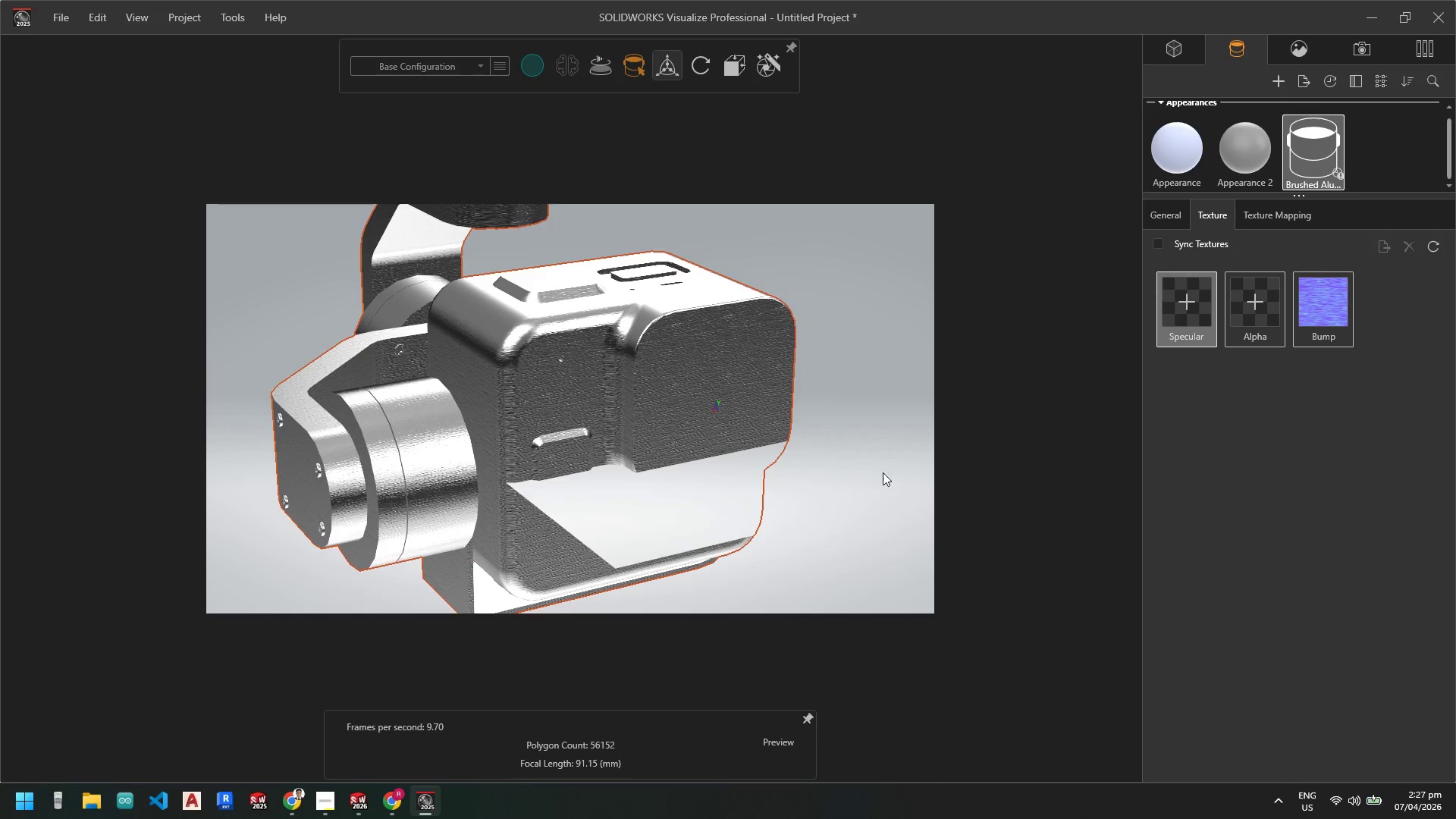 
scroll: coordinate [1071, 336], scroll_direction: up, amount: 9.0
 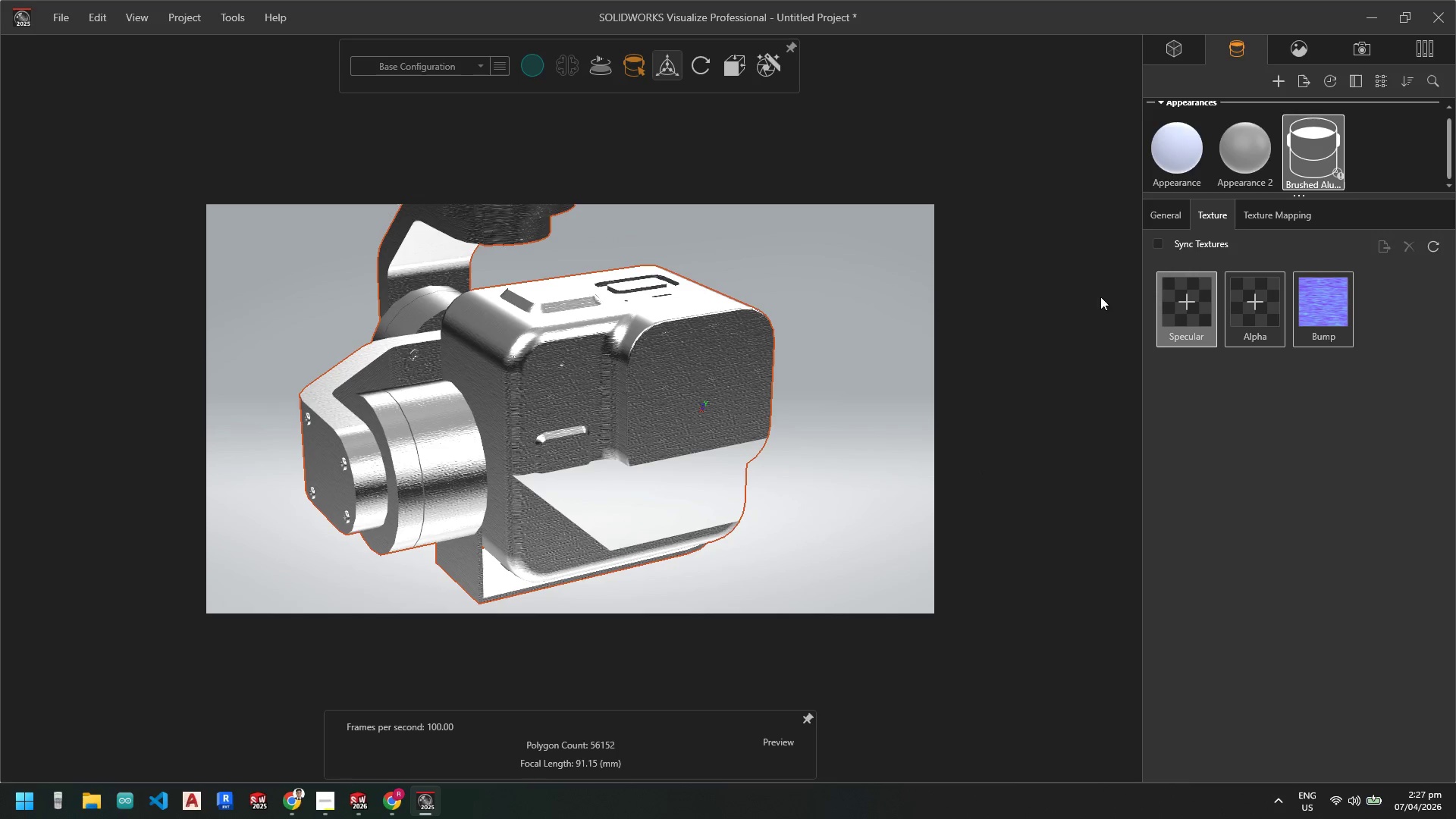 
left_click([902, 381])
 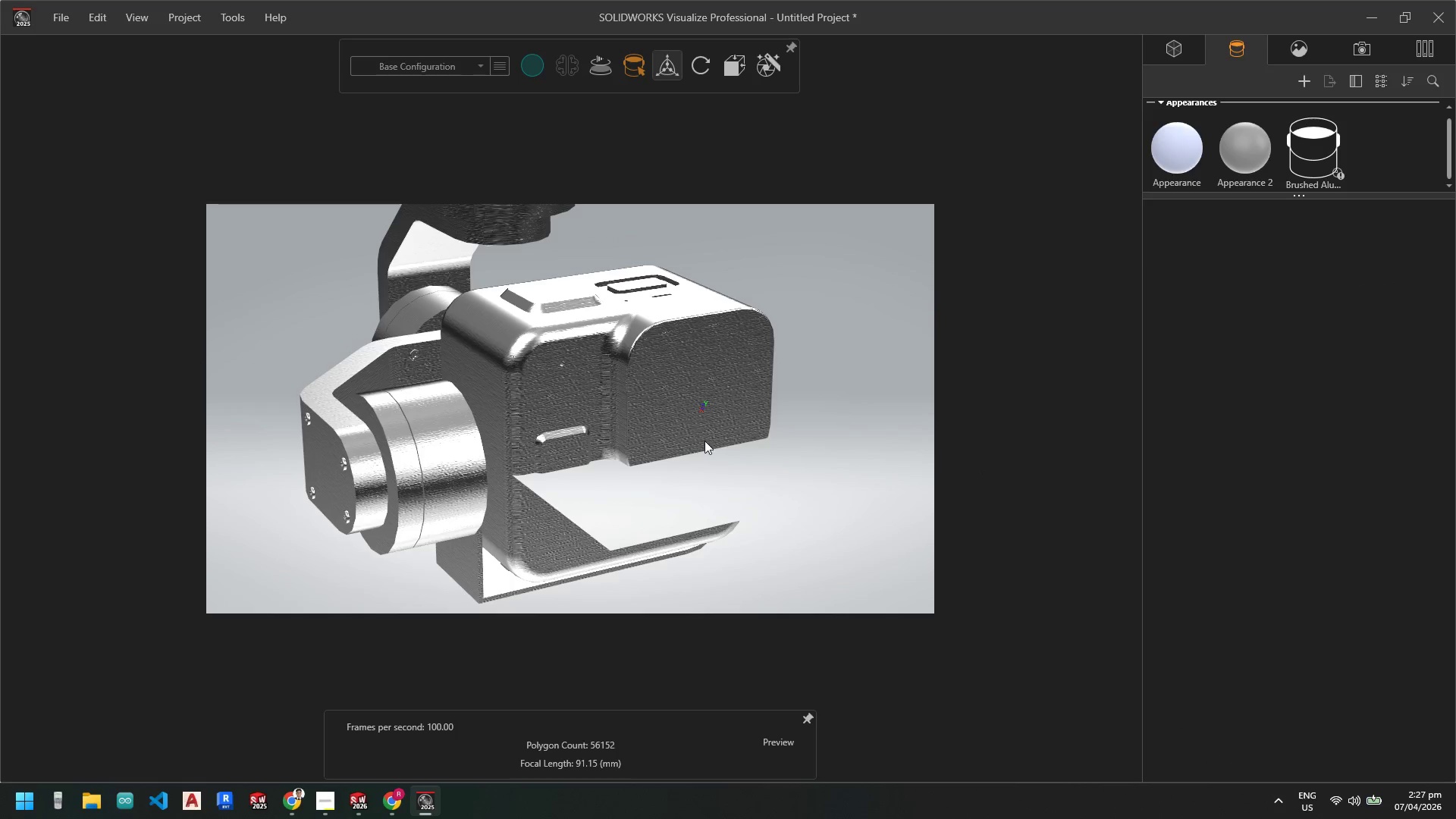 
scroll: coordinate [598, 365], scroll_direction: up, amount: 6.0
 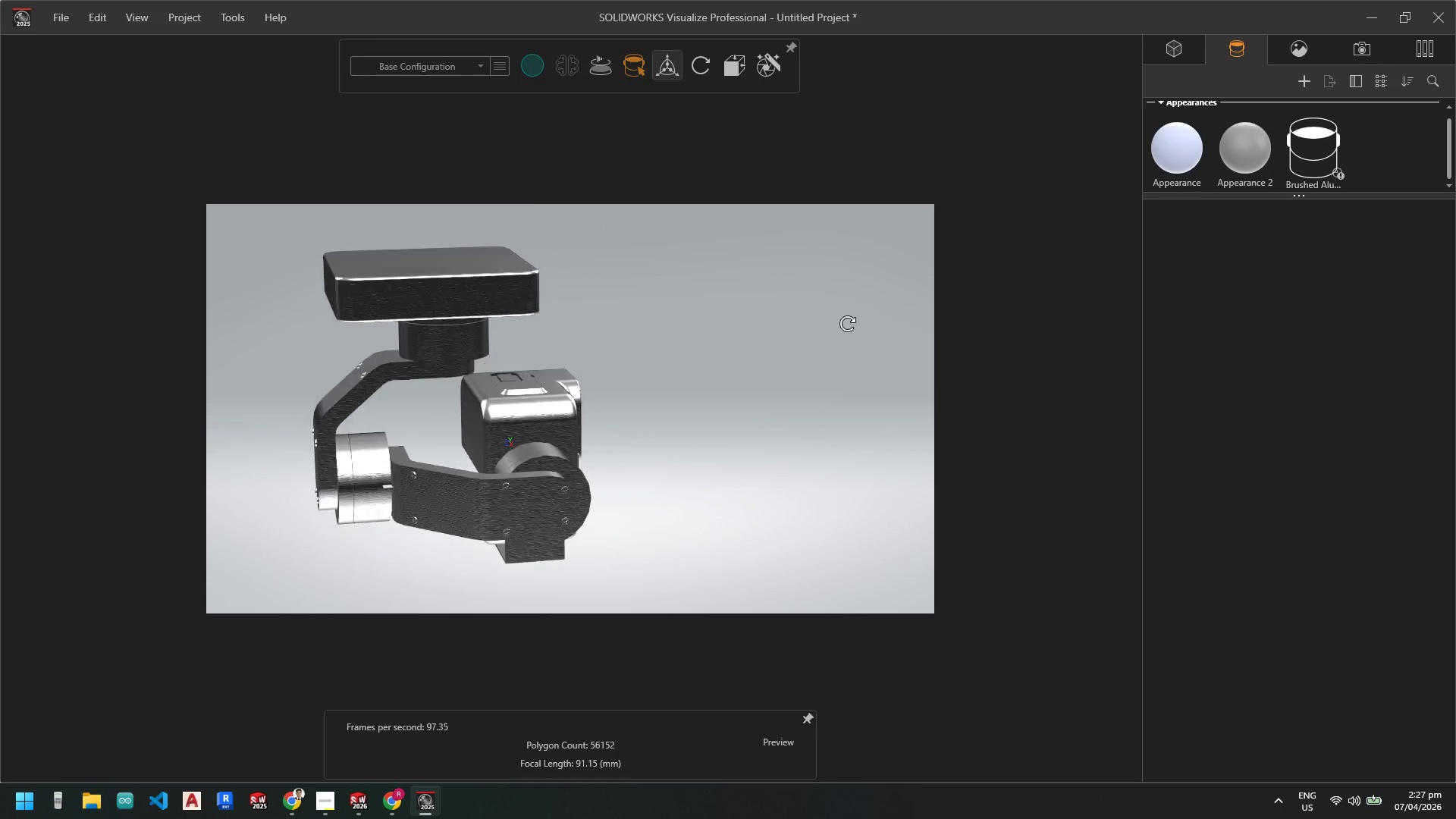 
scroll: coordinate [542, 322], scroll_direction: down, amount: 1.0
 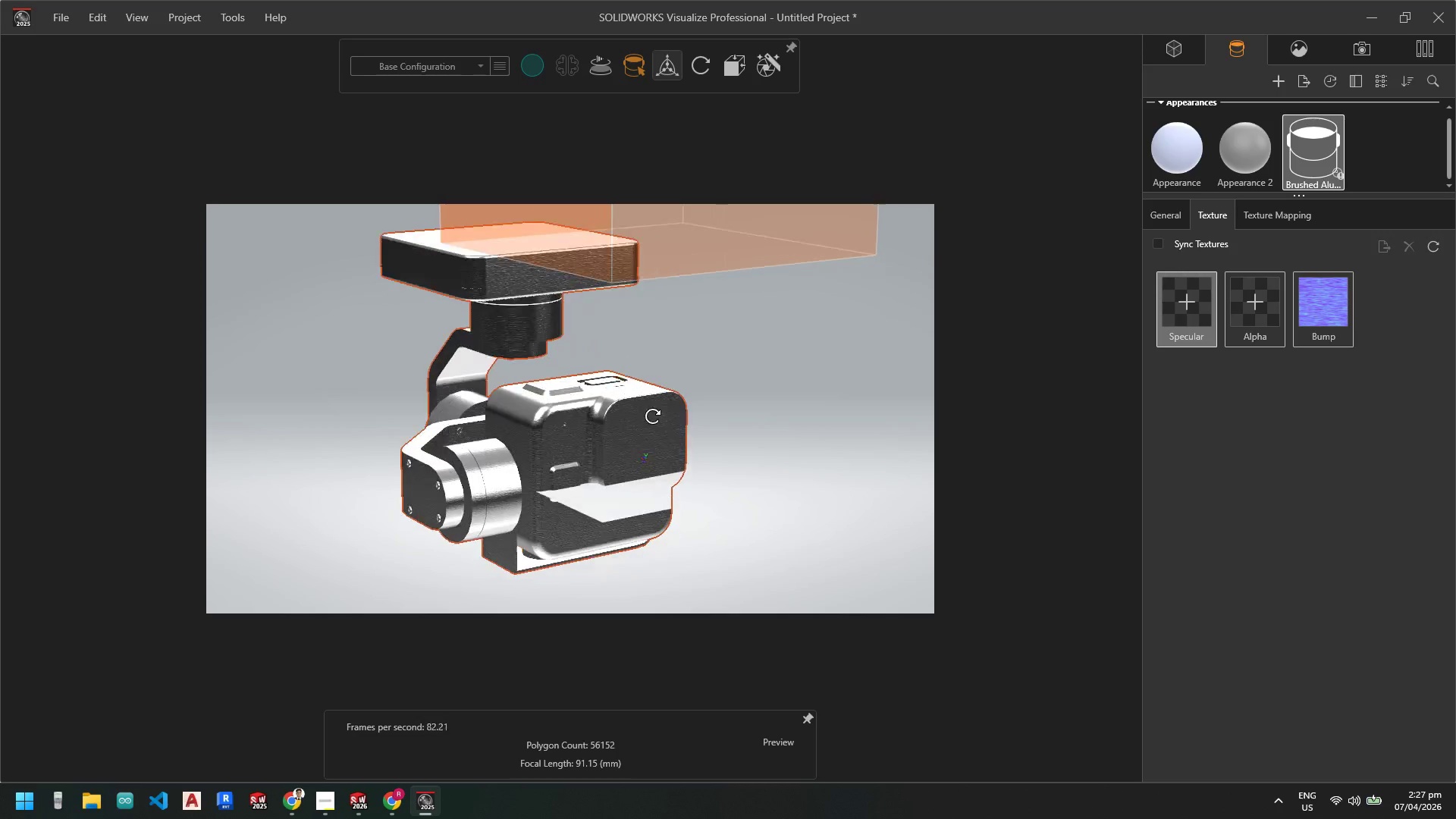 
wait(10.1)
 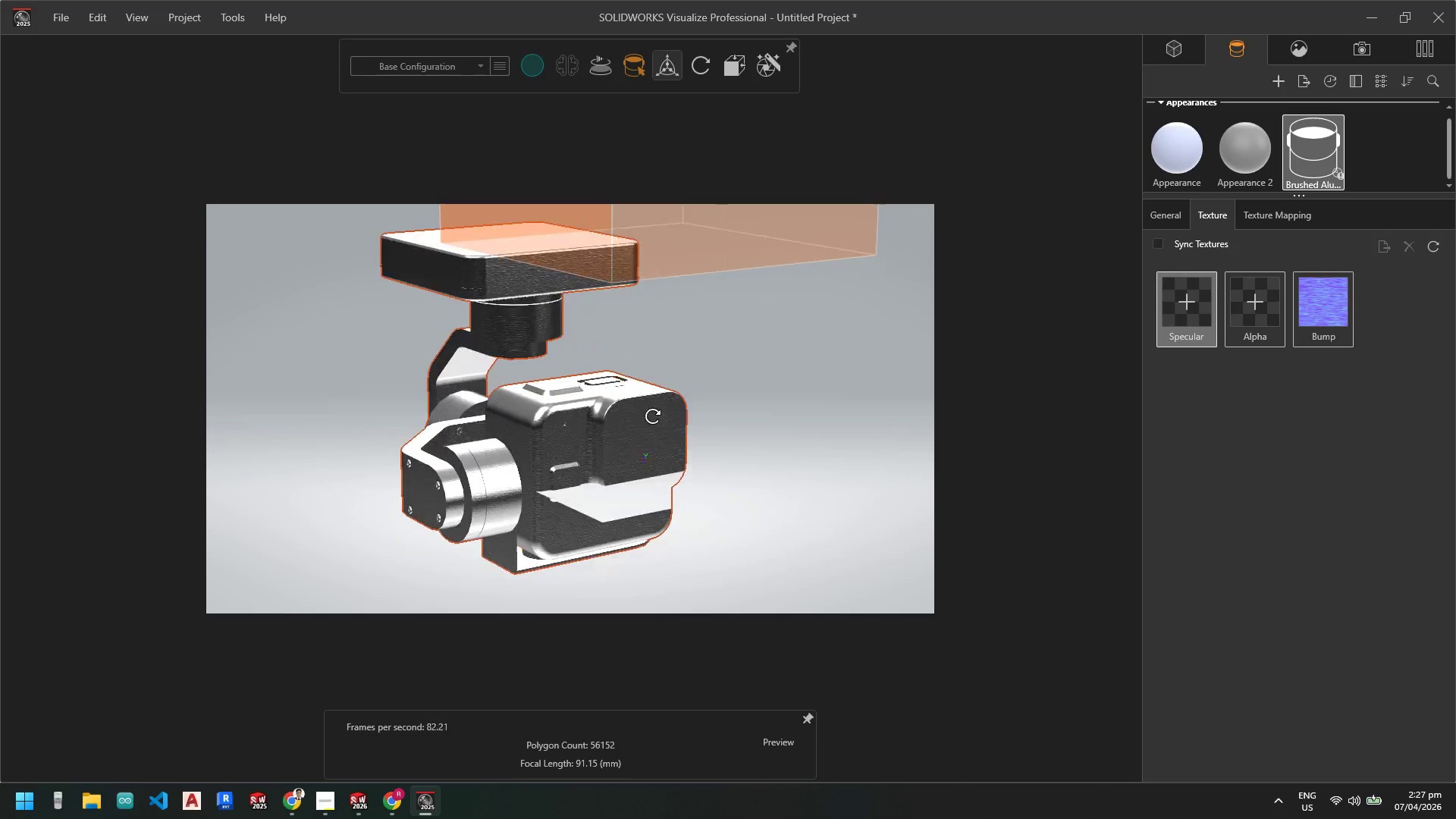 
key(Delete)
 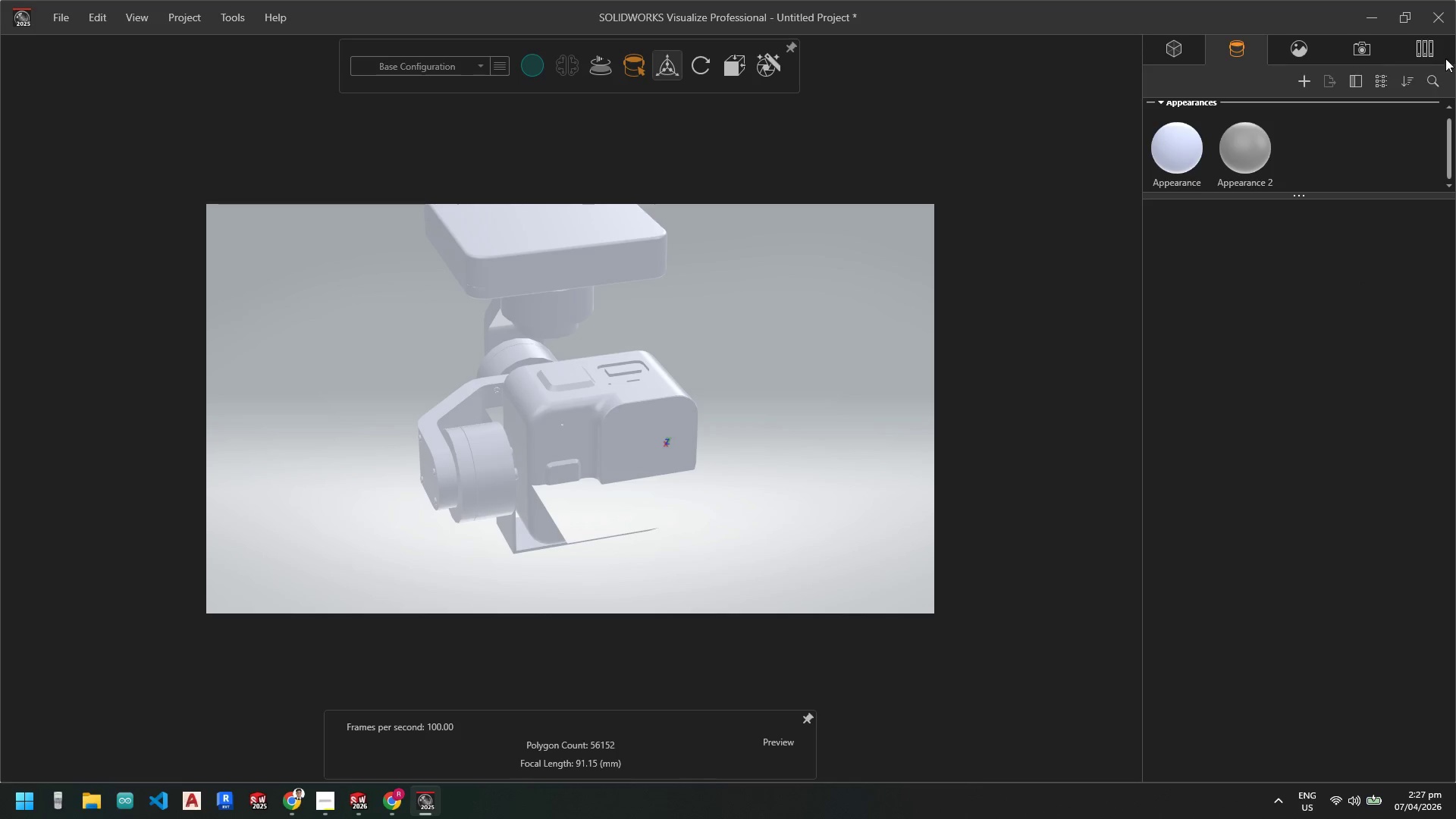 
left_click([1434, 49])
 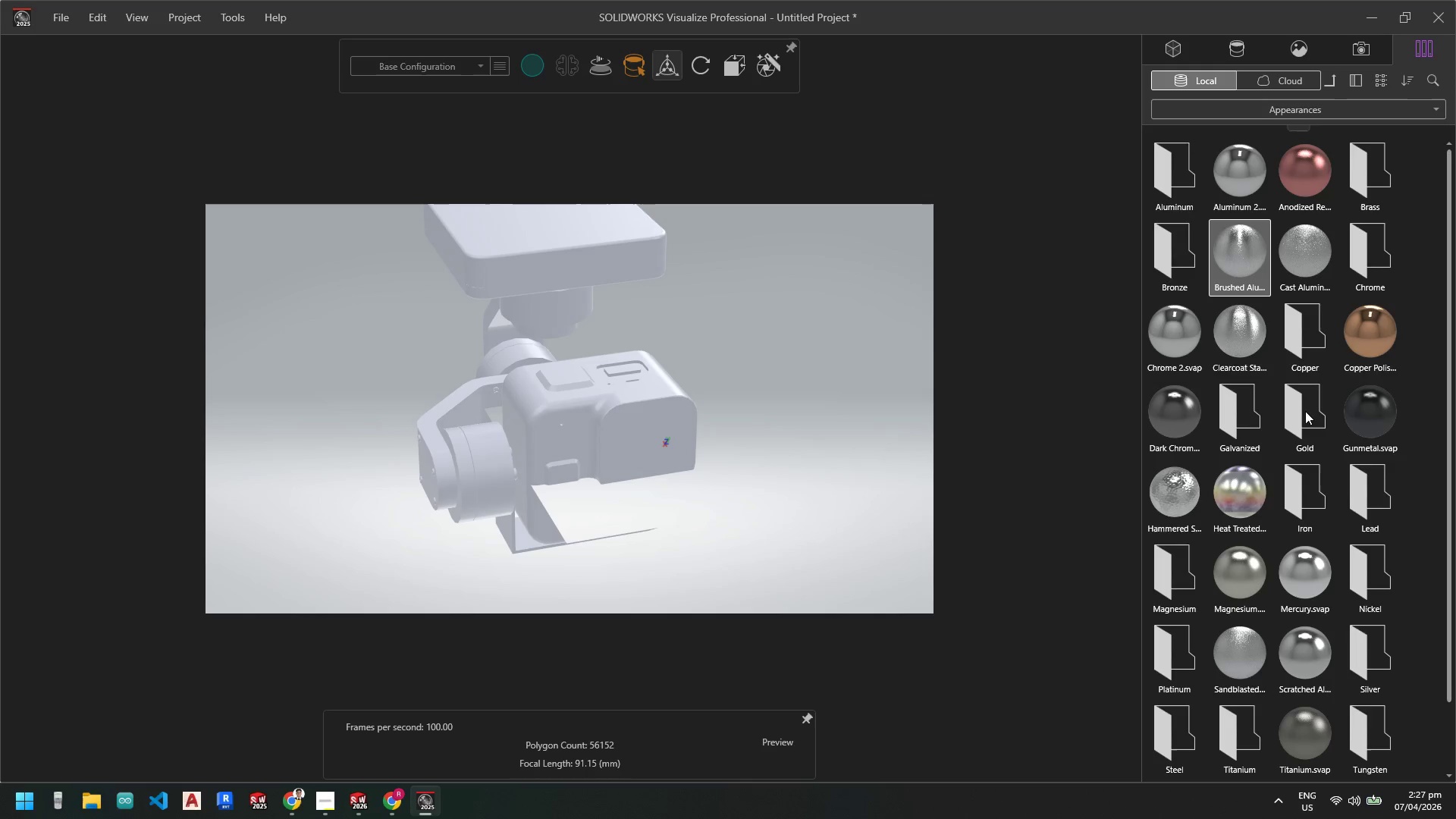 
left_click_drag(start_coordinate=[1371, 413], to_coordinate=[1370, 419])
 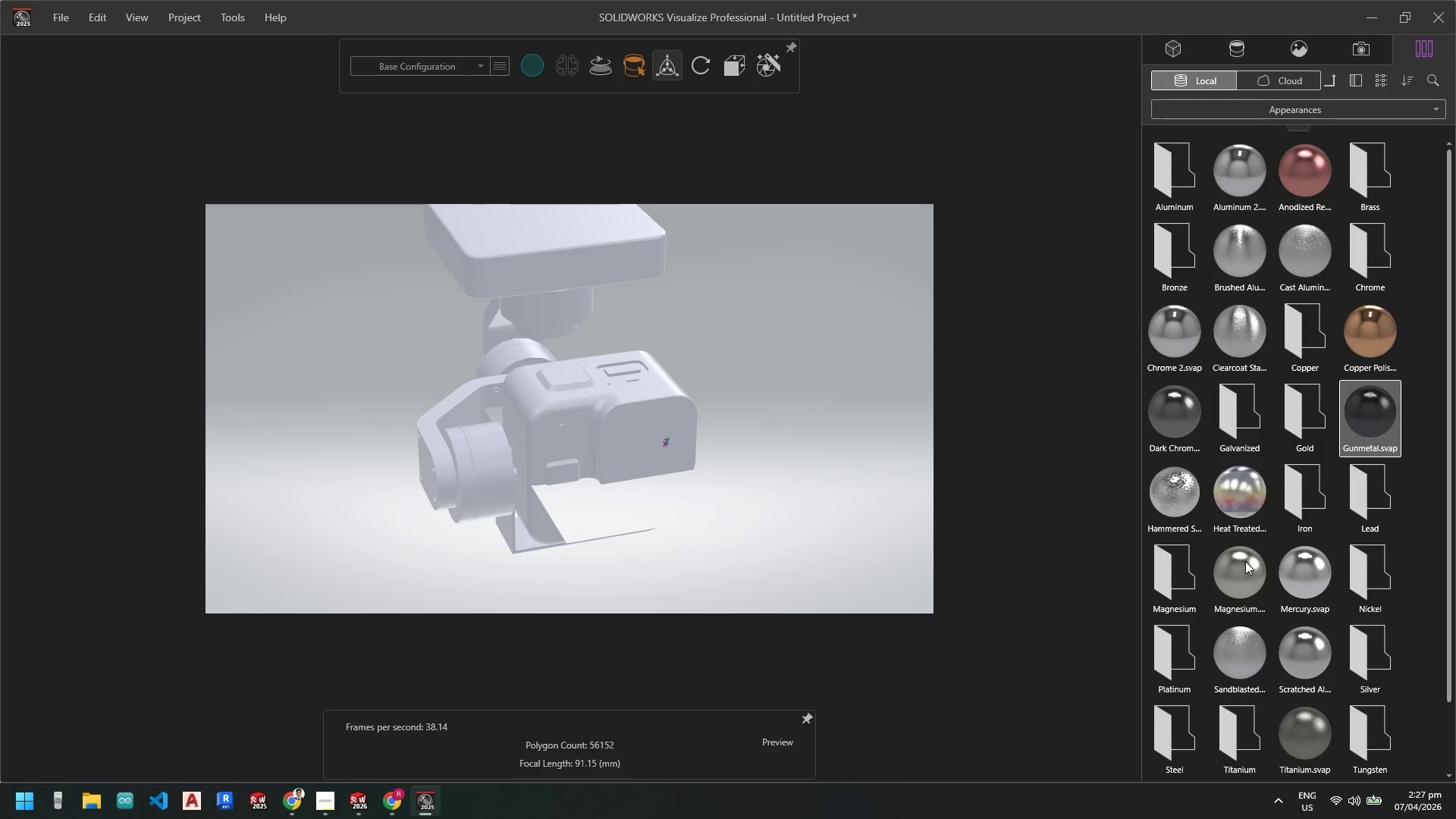 
scroll: coordinate [1244, 576], scroll_direction: down, amount: 2.0
 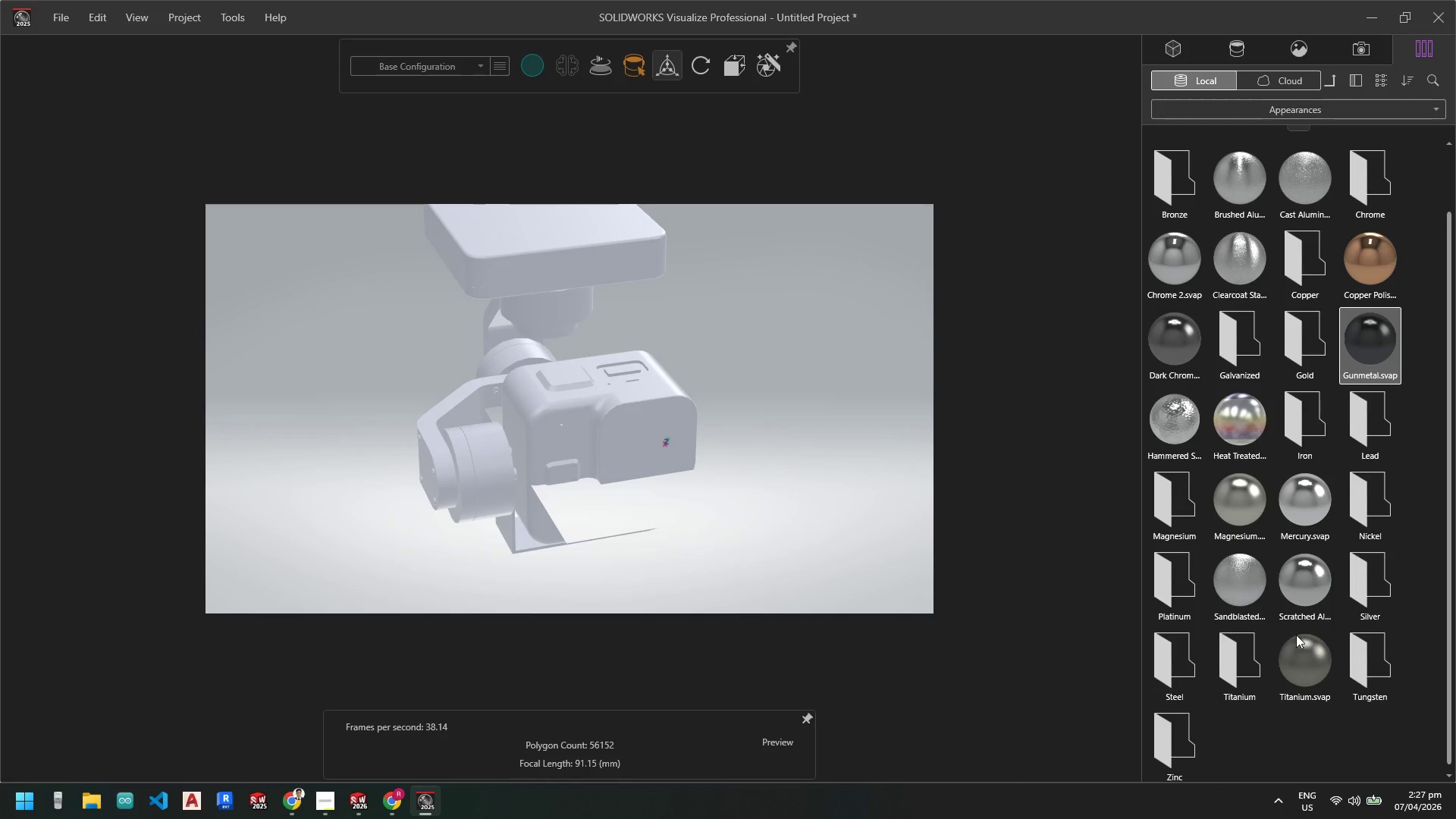 
scroll: coordinate [1264, 494], scroll_direction: up, amount: 4.0
 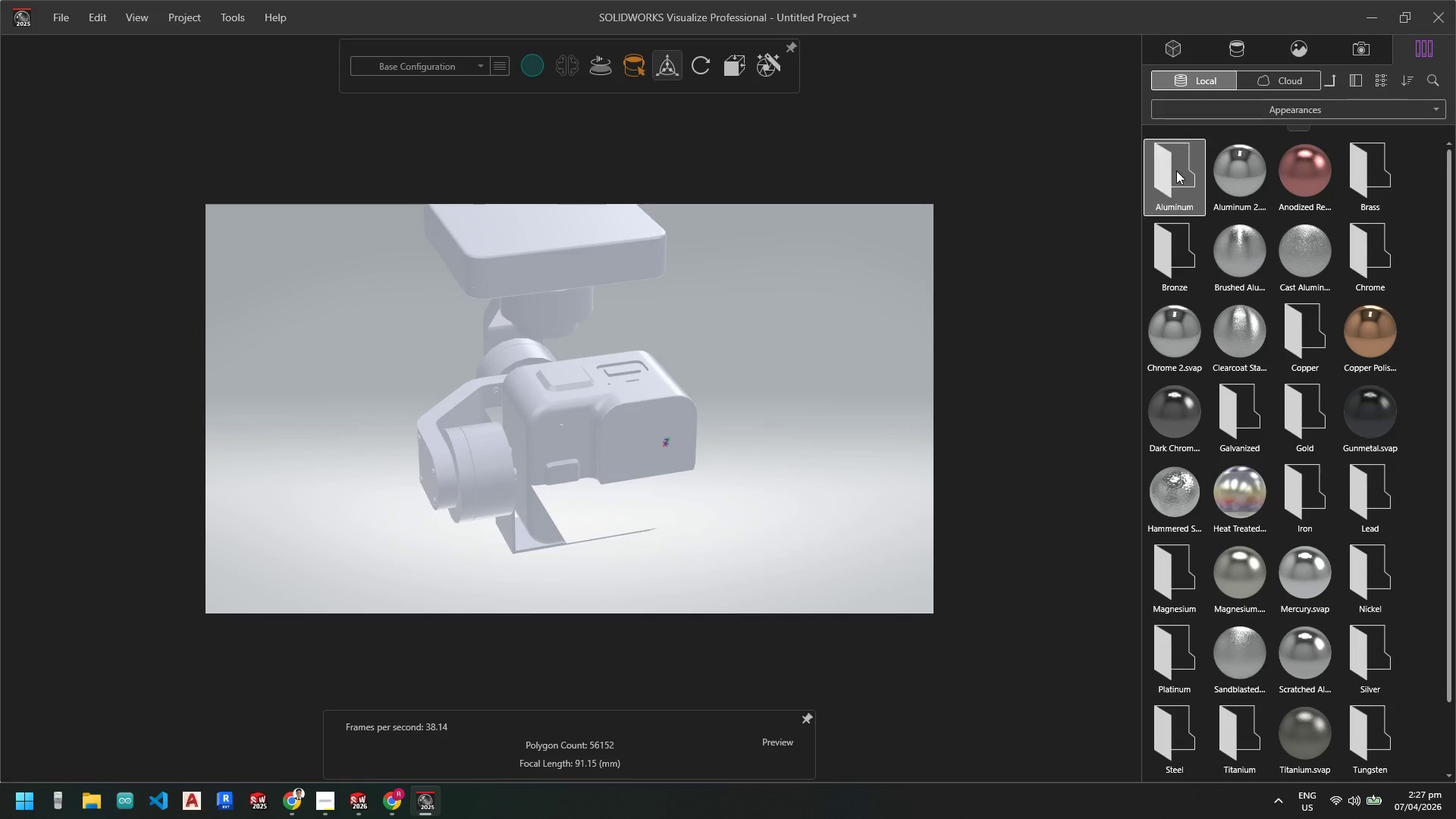 
double_click([1176, 171])
 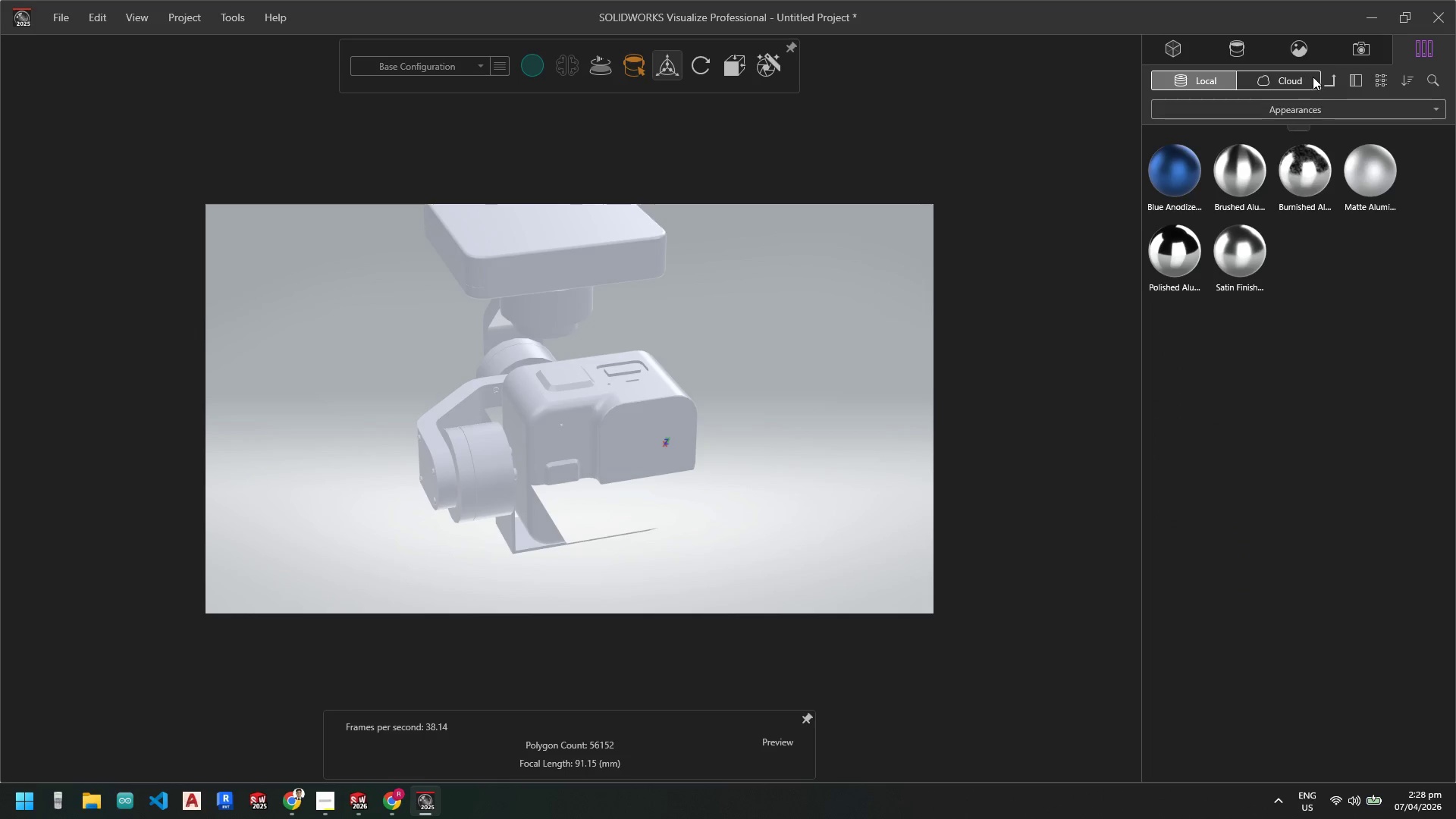 
left_click([1429, 49])
 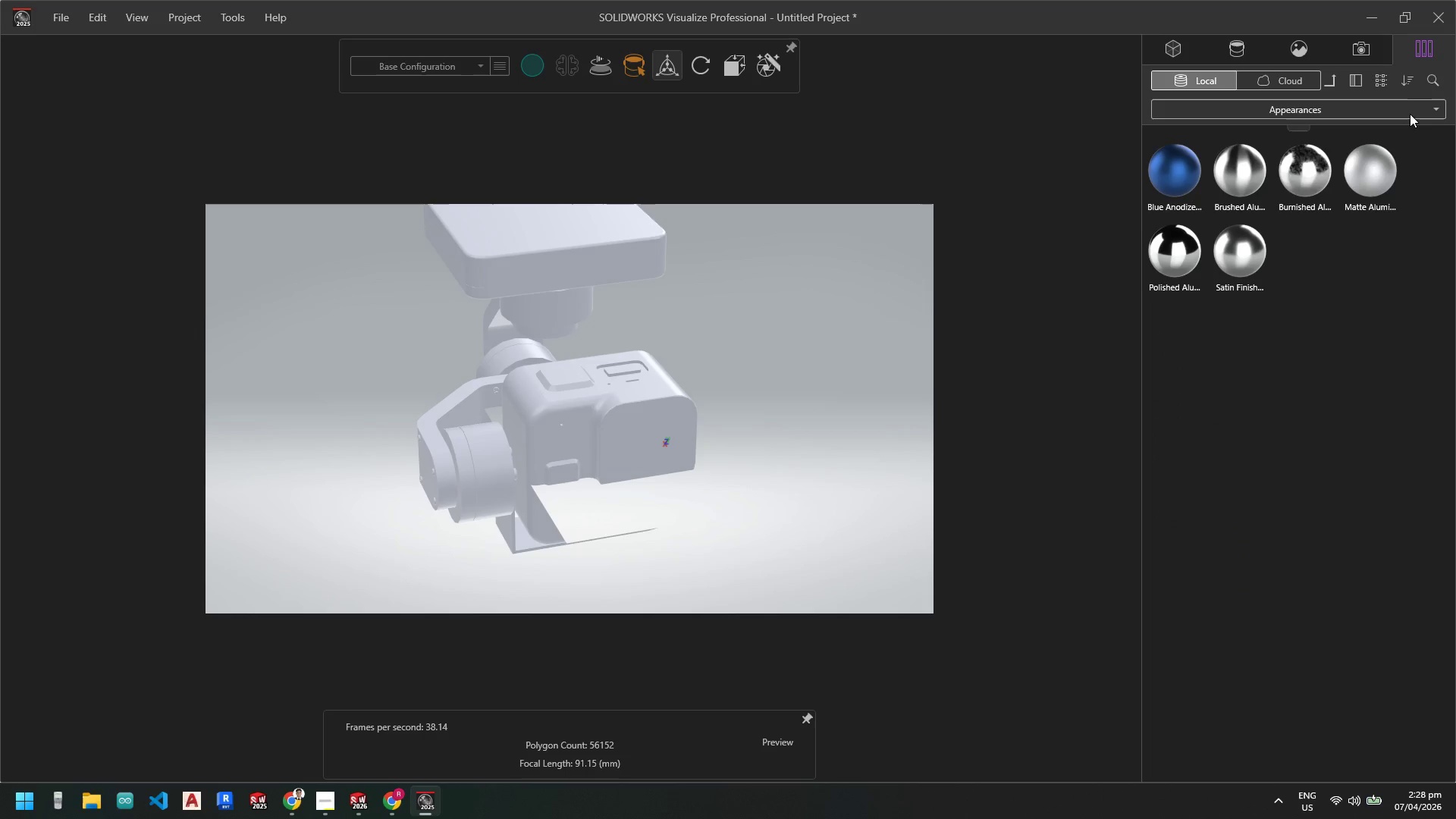 
left_click([1409, 116])
 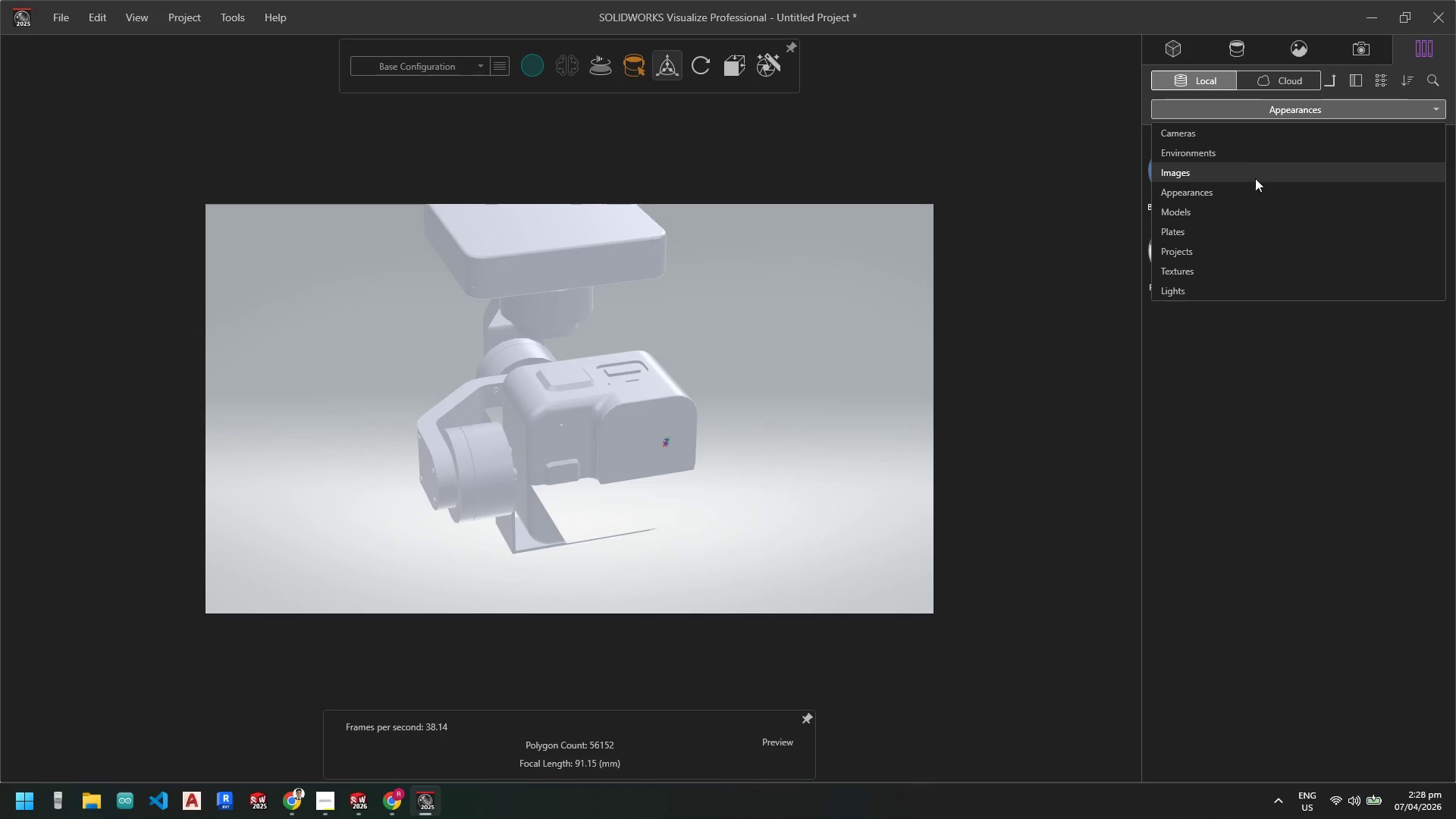 
left_click([1424, 49])
 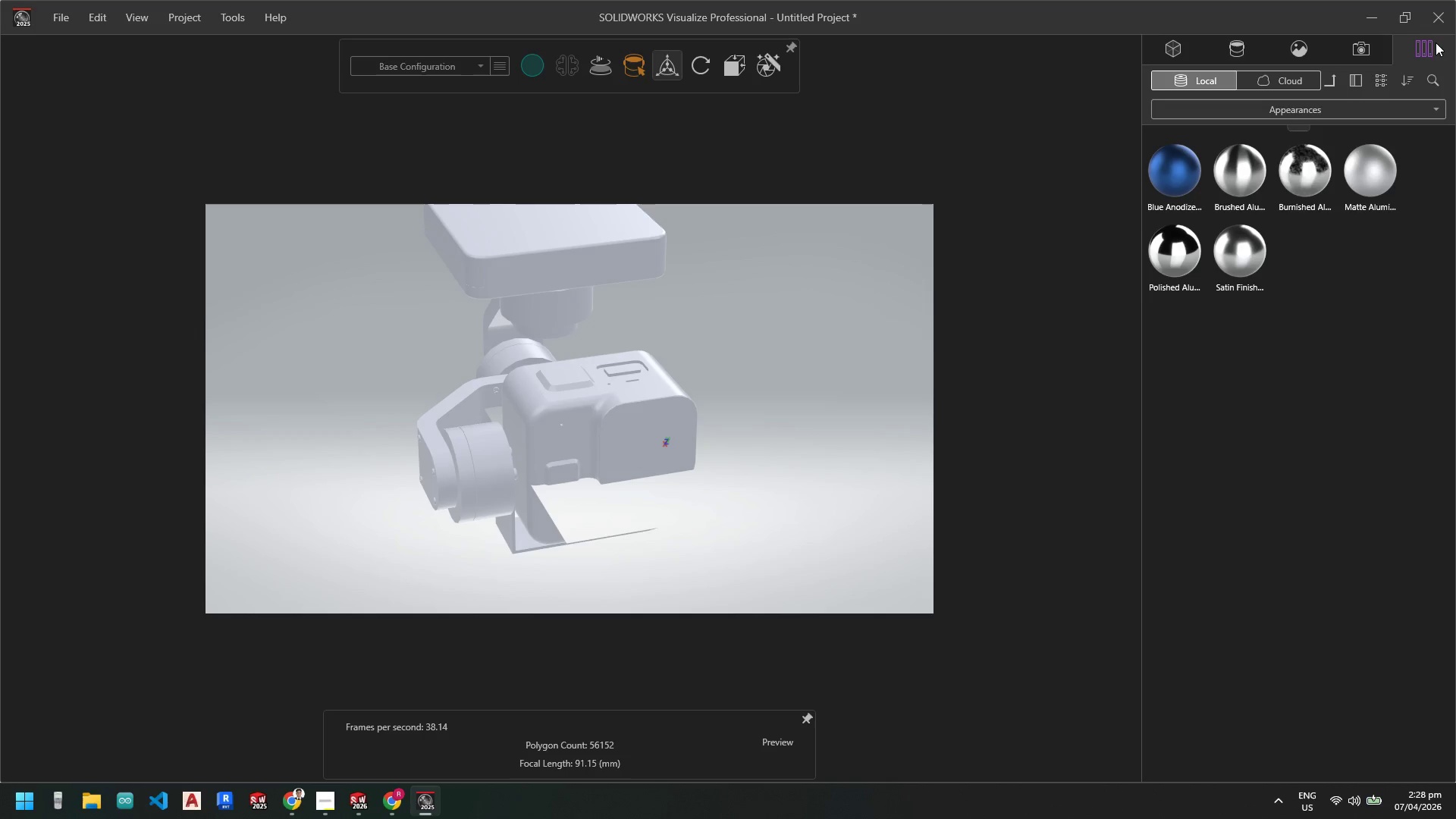 
scroll: coordinate [1312, 221], scroll_direction: up, amount: 5.0
 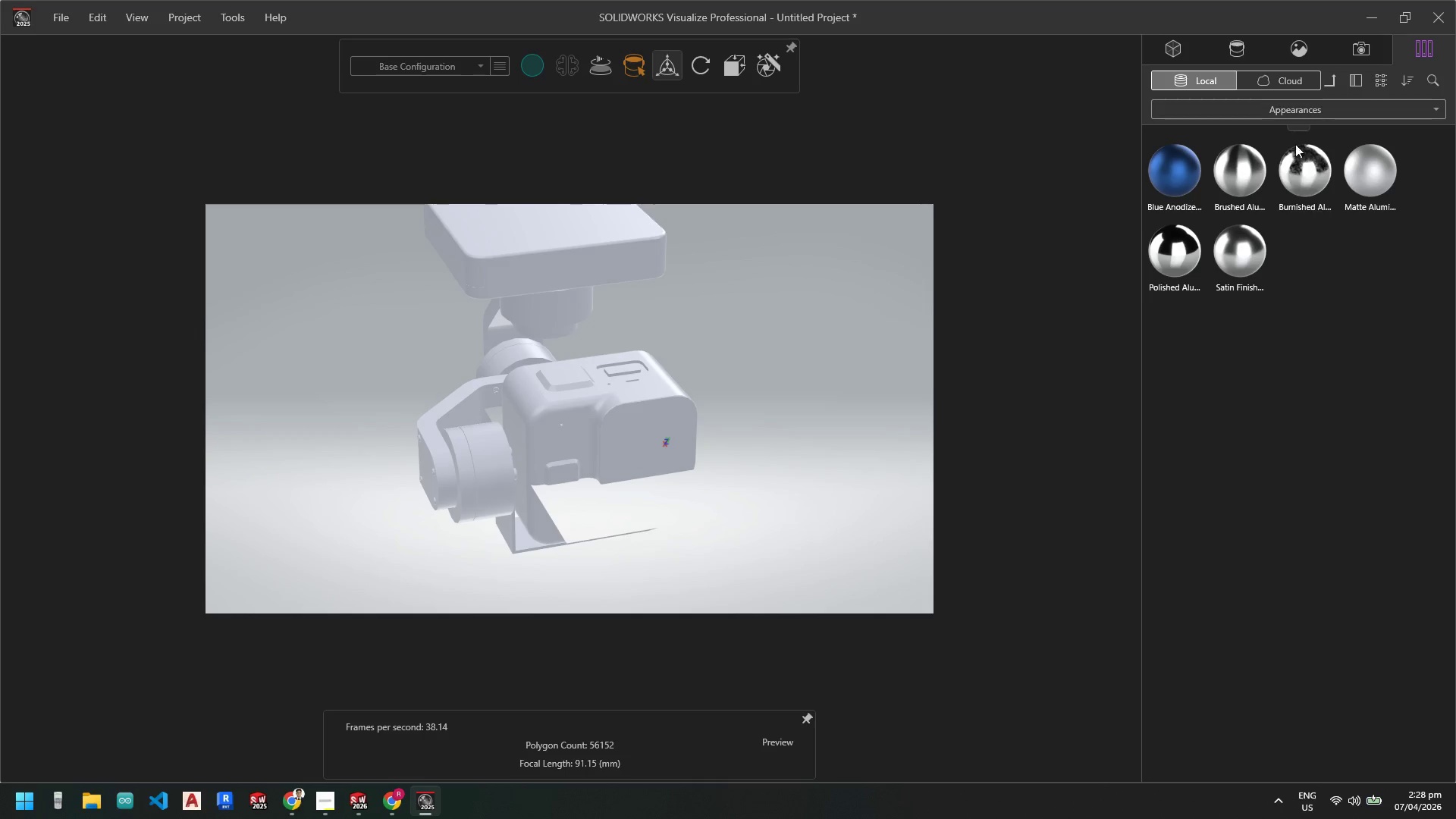 
mouse_move([1276, 137])
 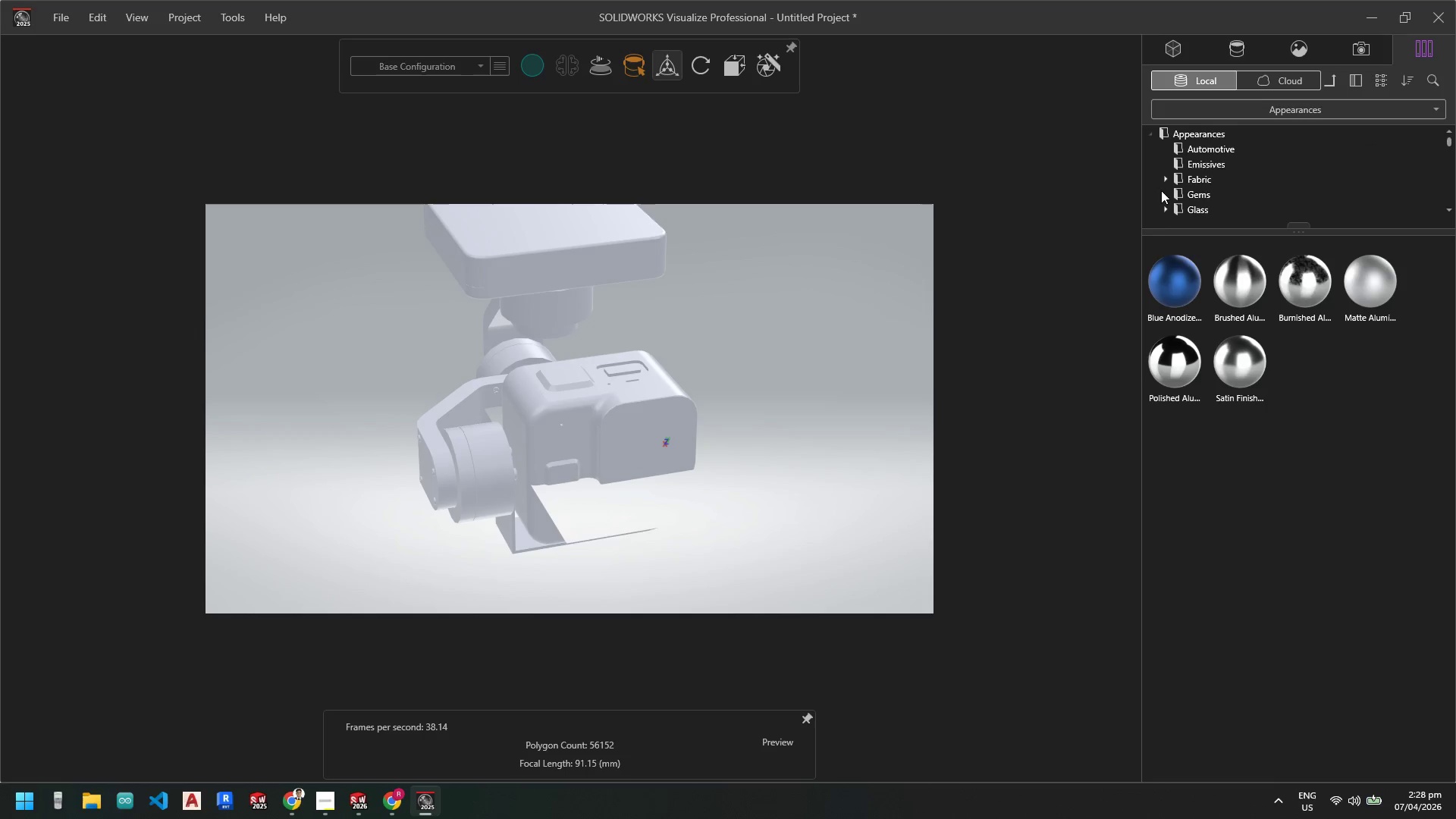 
scroll: coordinate [1181, 190], scroll_direction: down, amount: 3.0
 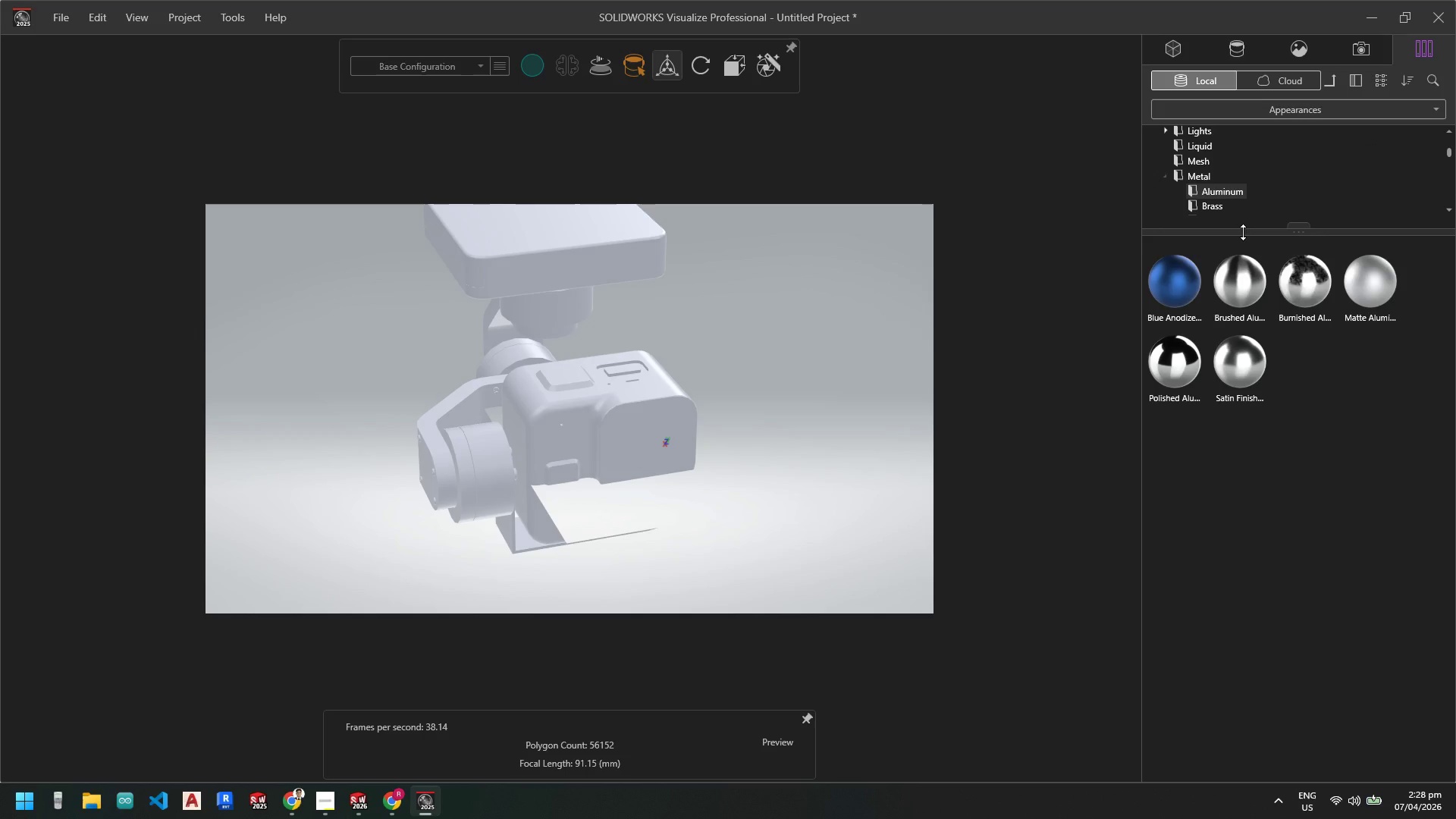 
left_click_drag(start_coordinate=[1243, 232], to_coordinate=[1235, 647])
 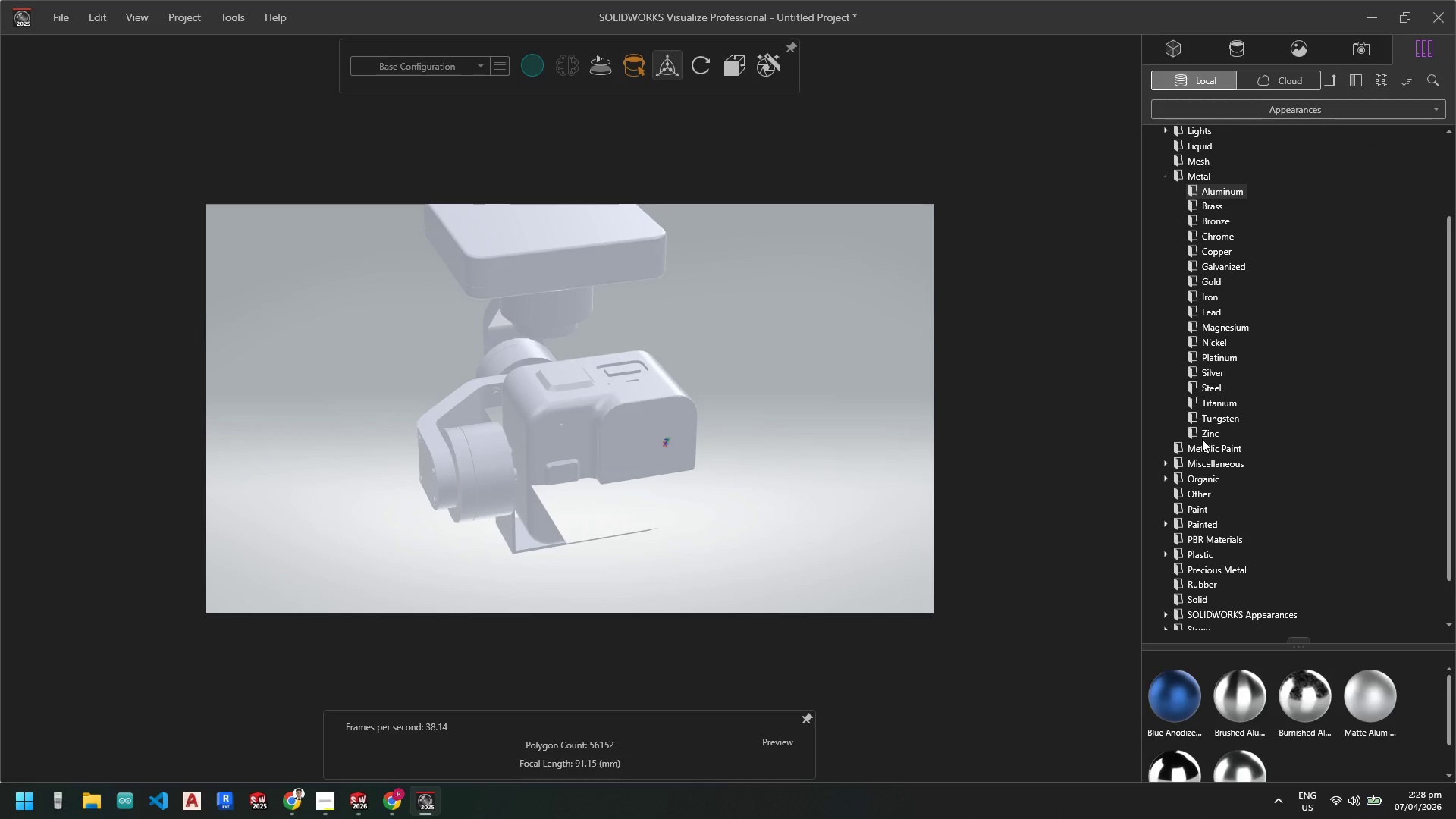 
scroll: coordinate [1192, 238], scroll_direction: up, amount: 4.0
 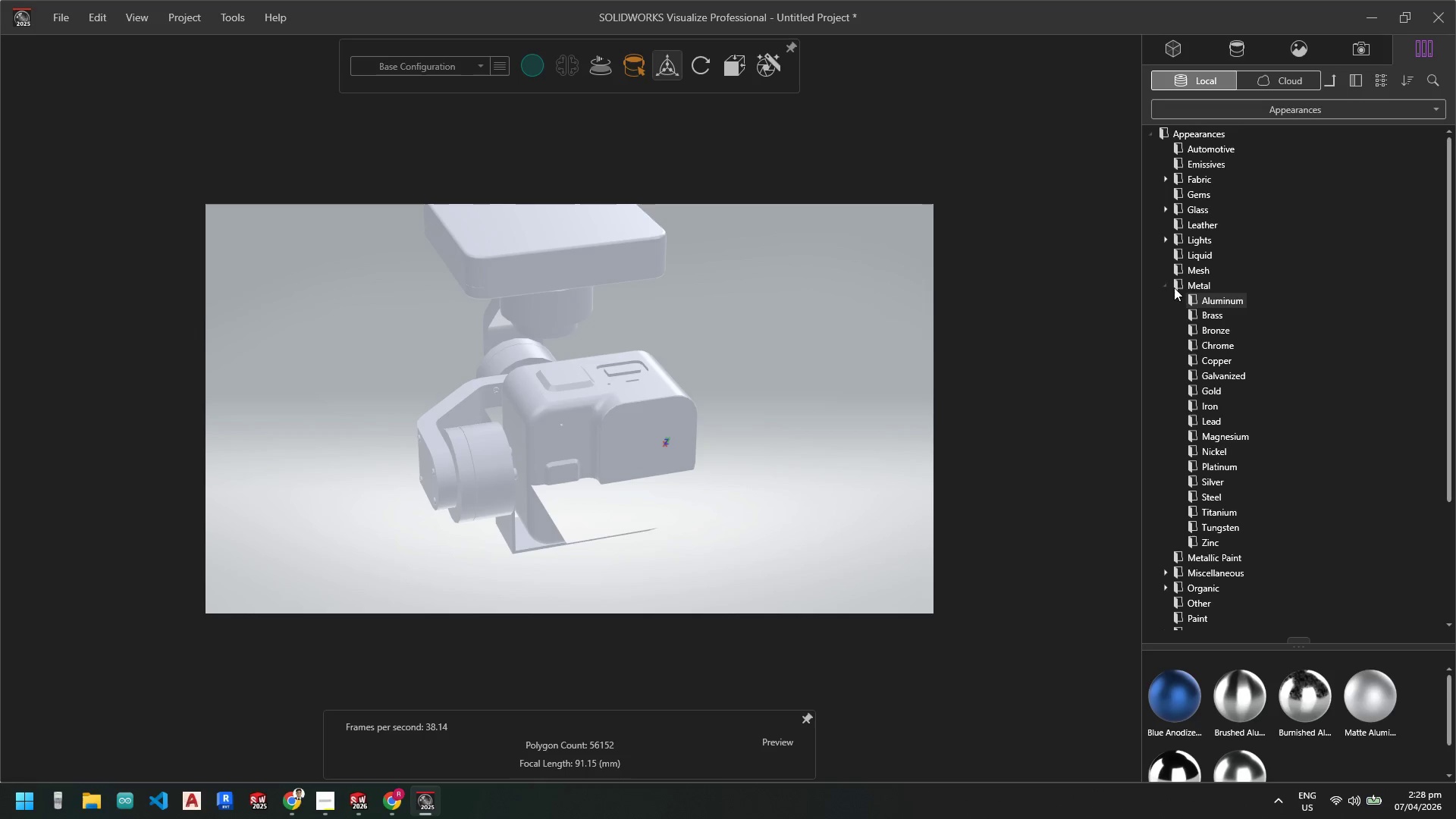 
left_click([1163, 286])
 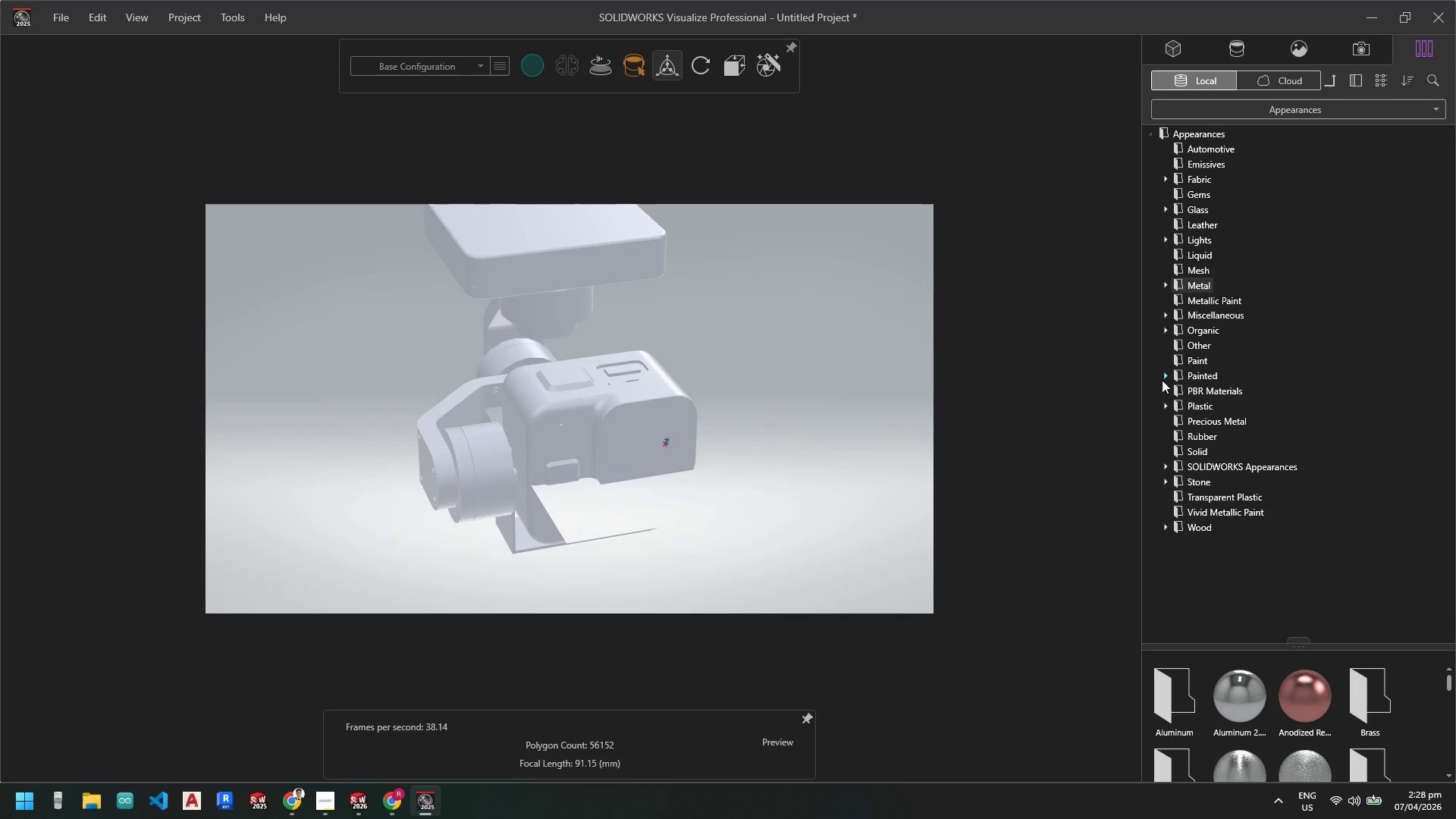 
left_click([1164, 400])
 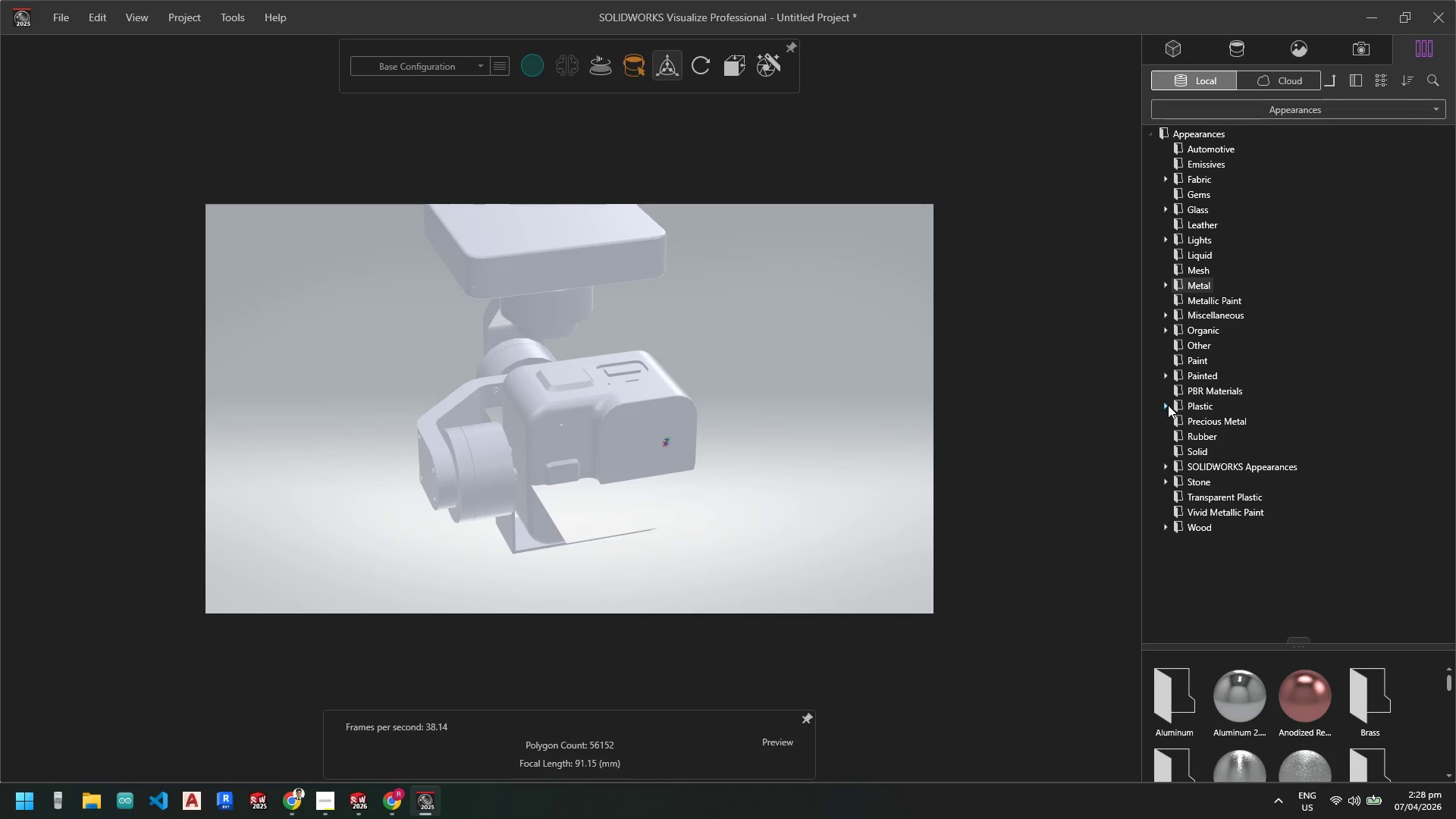 
left_click([1168, 405])
 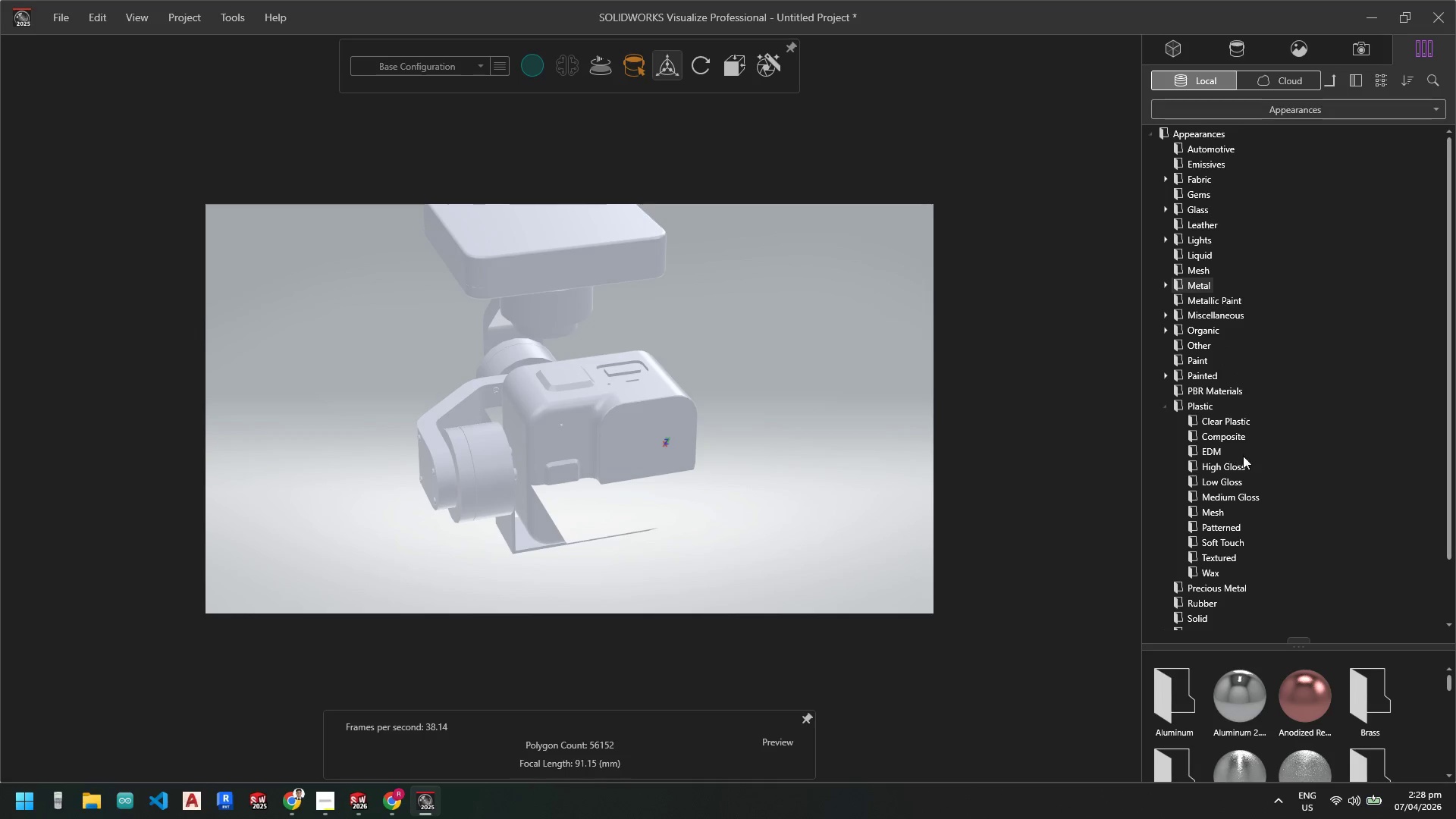 
scroll: coordinate [1250, 455], scroll_direction: up, amount: 1.0
 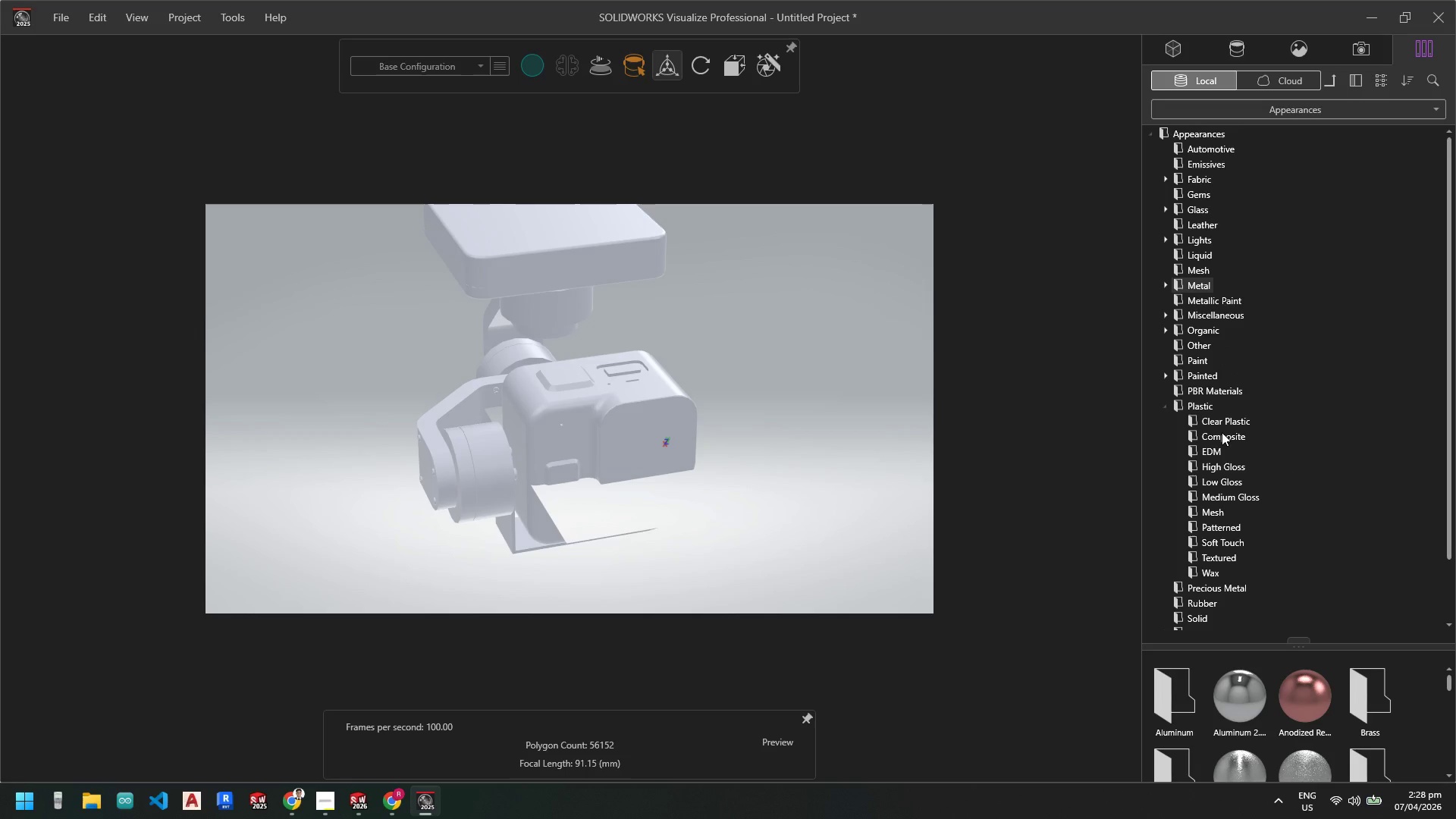 
left_click([1227, 554])
 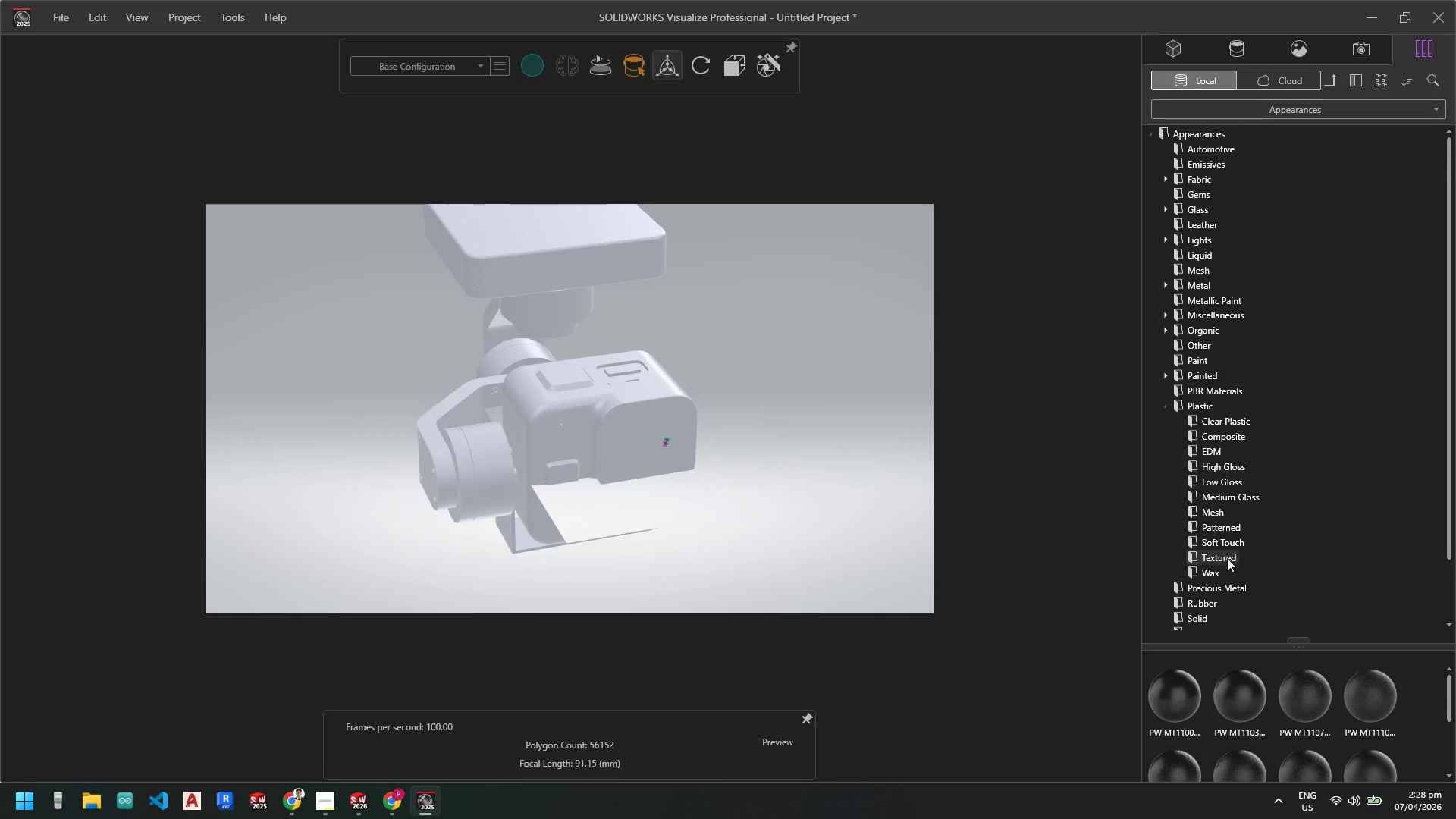 
scroll: coordinate [1226, 561], scroll_direction: down, amount: 3.0